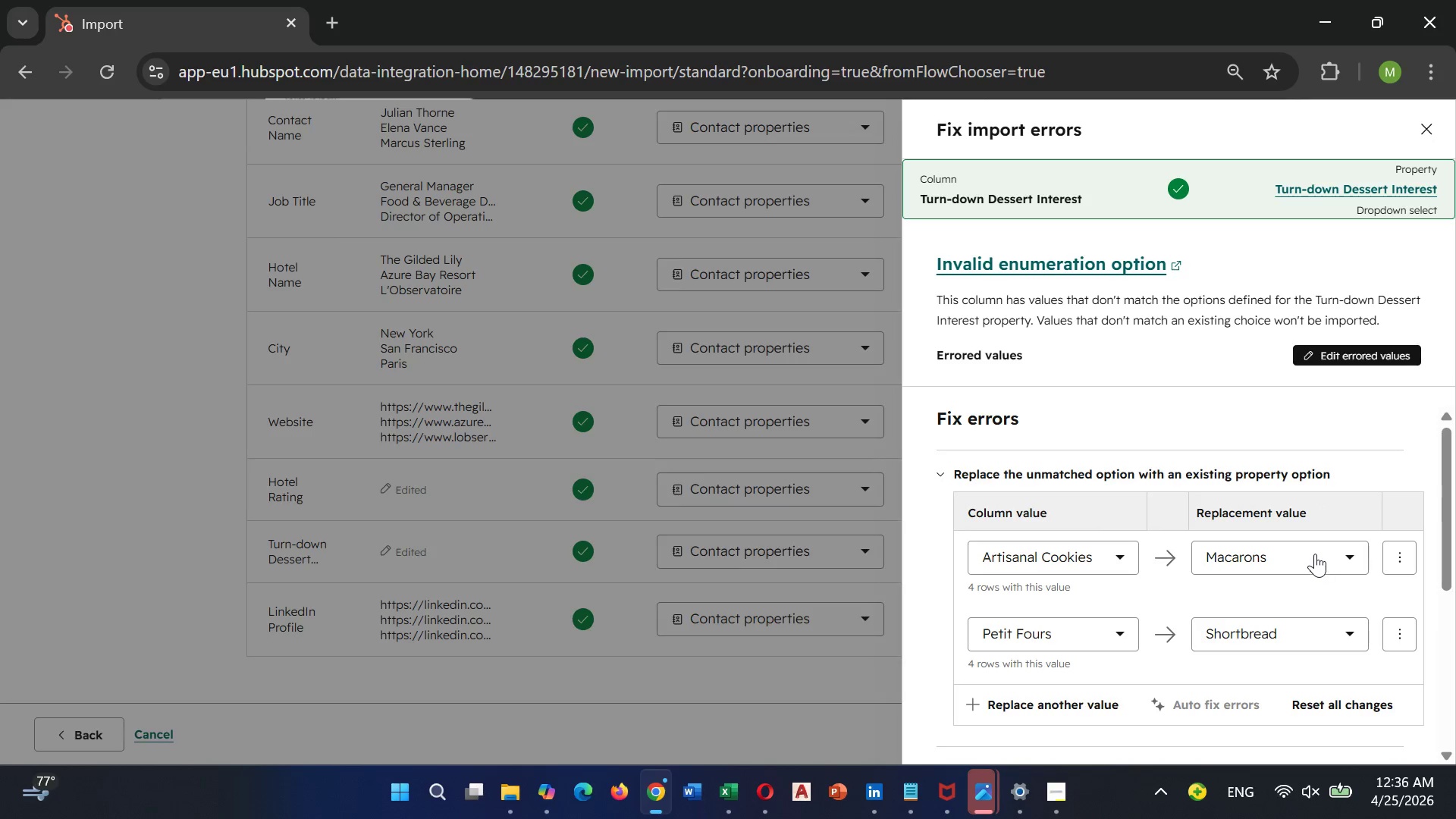 
left_click([1427, 124])
 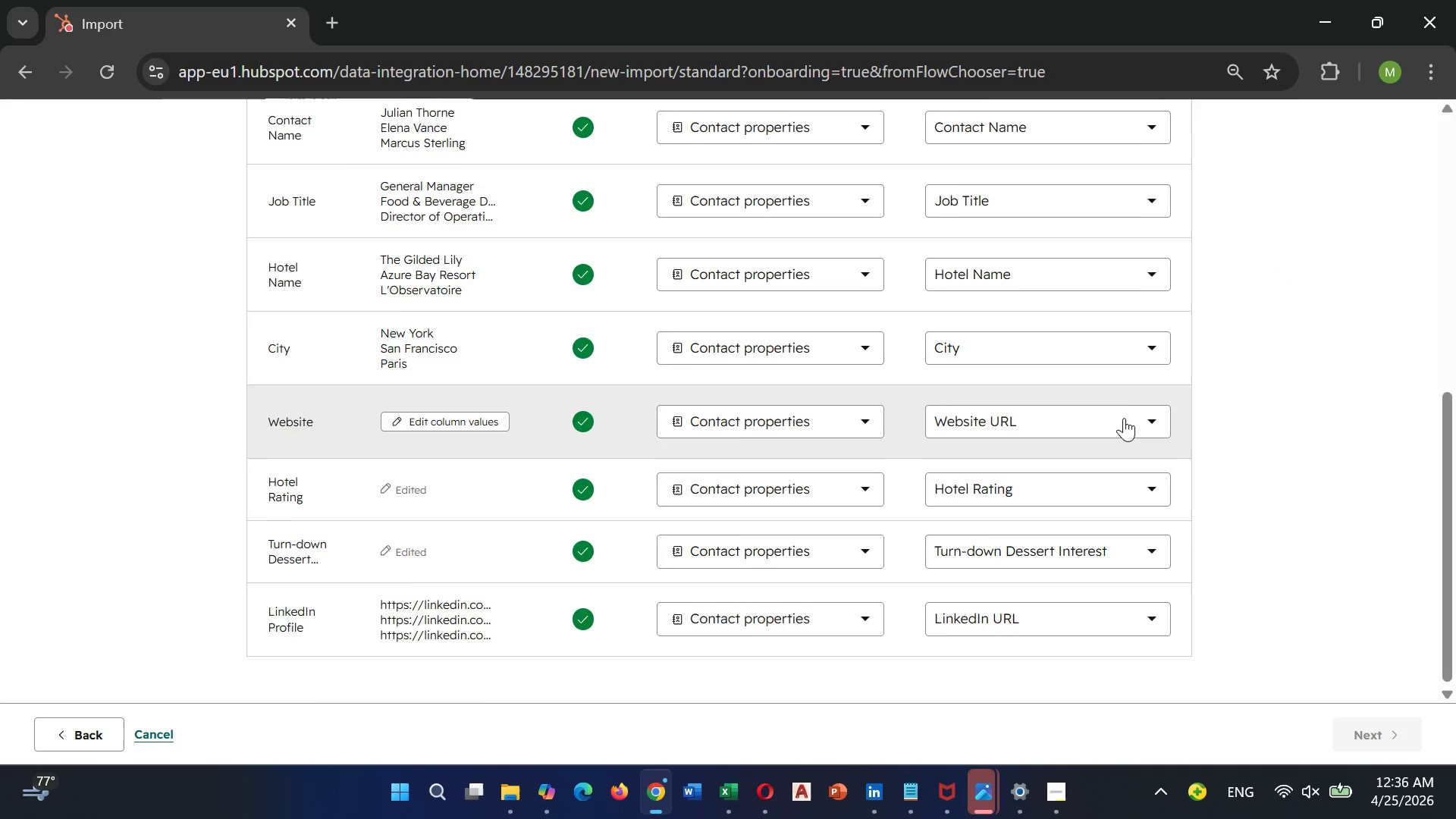 
scroll: coordinate [1122, 415], scroll_direction: up, amount: 8.0
 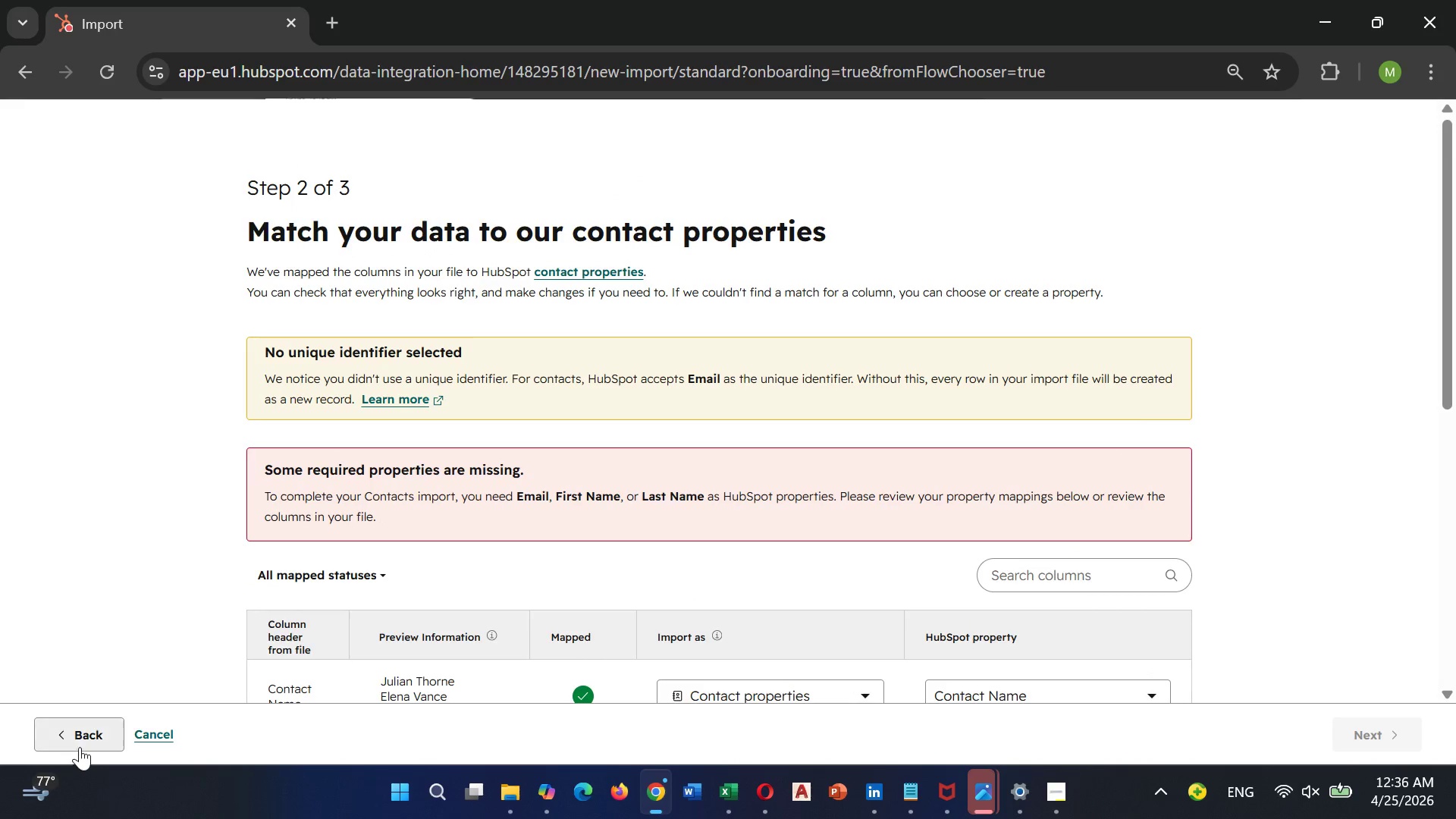 
left_click([80, 736])
 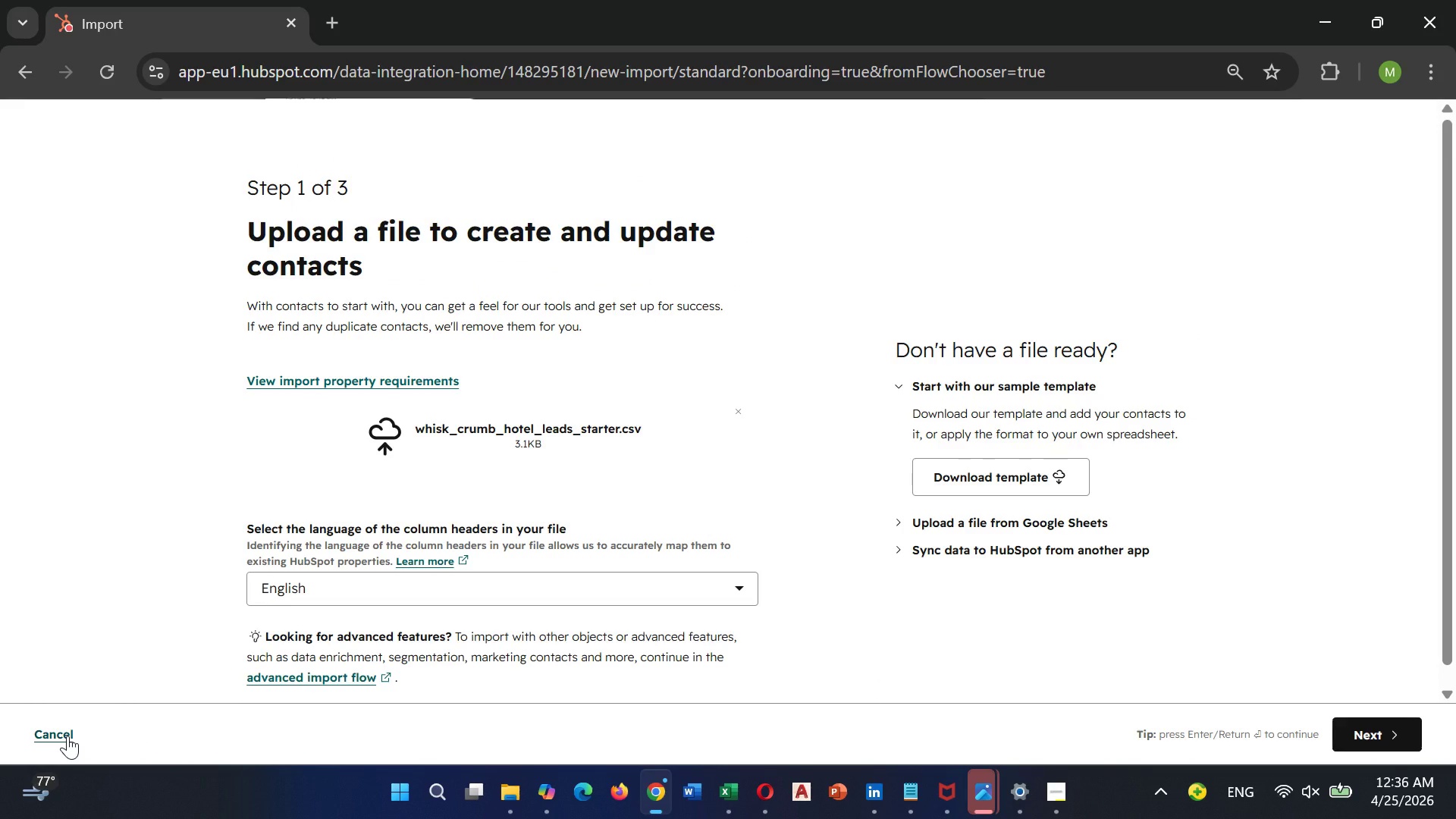 
left_click([67, 736])
 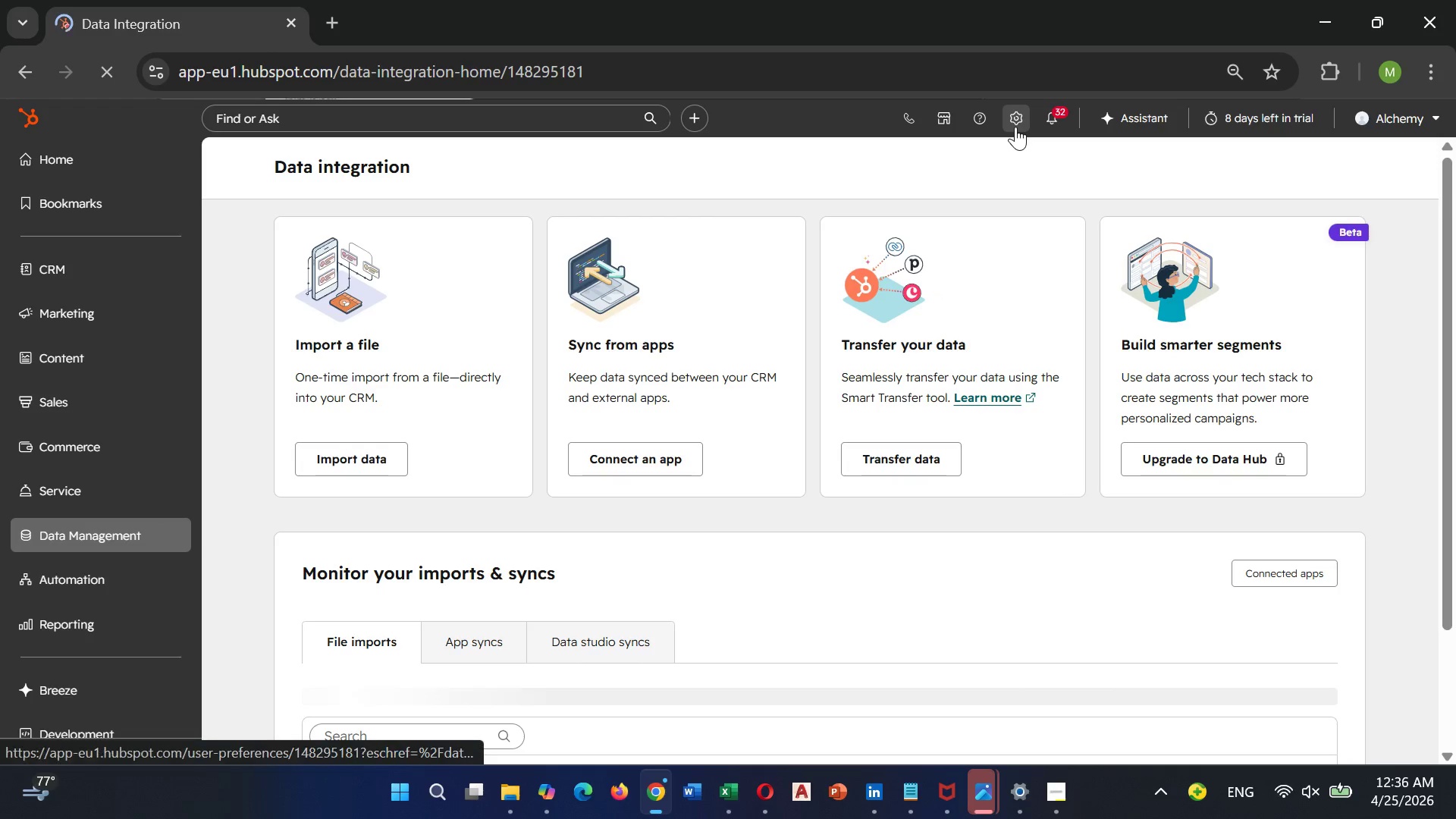 
wait(10.8)
 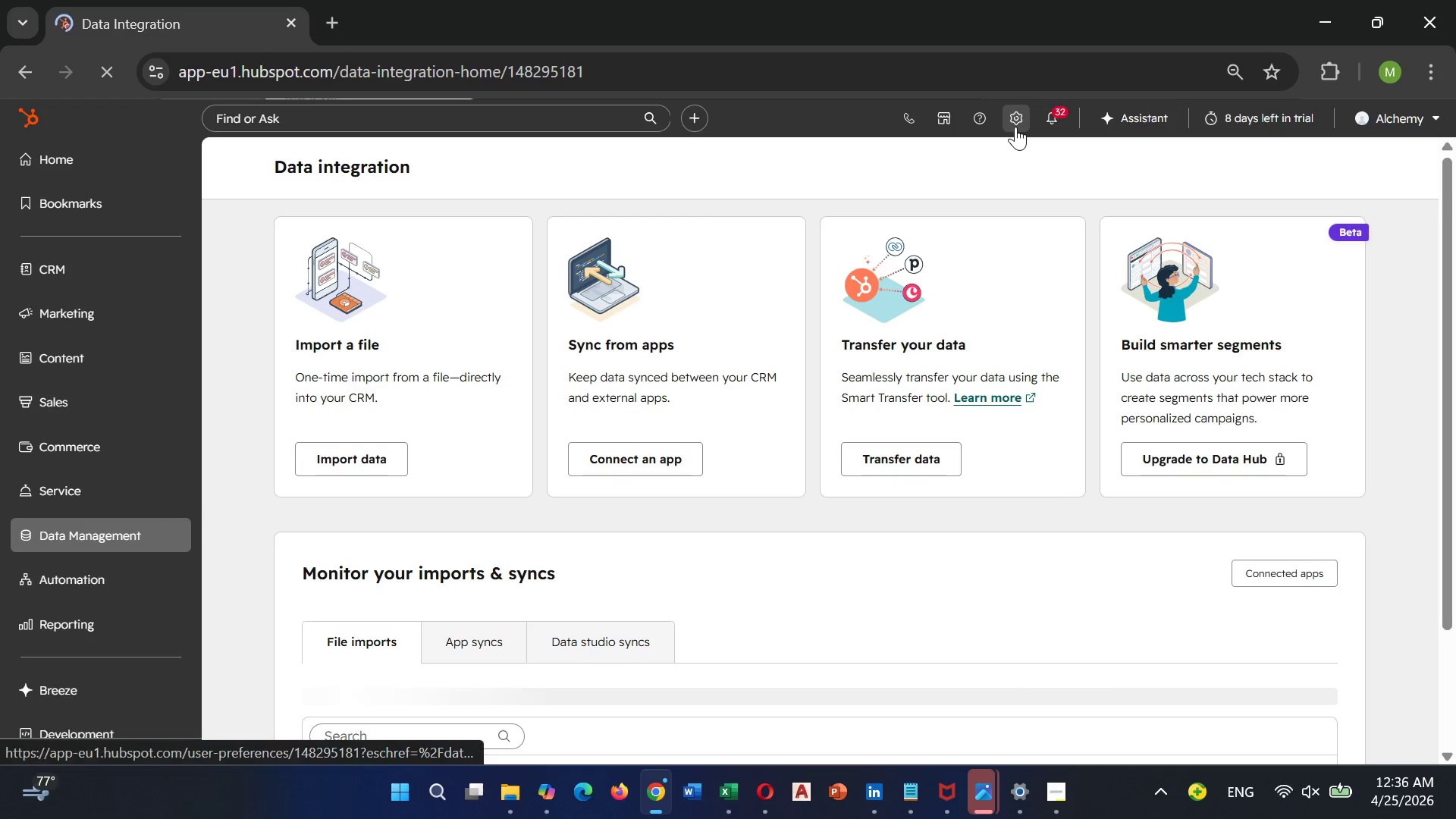 
scroll: coordinate [279, 551], scroll_direction: down, amount: 4.0
 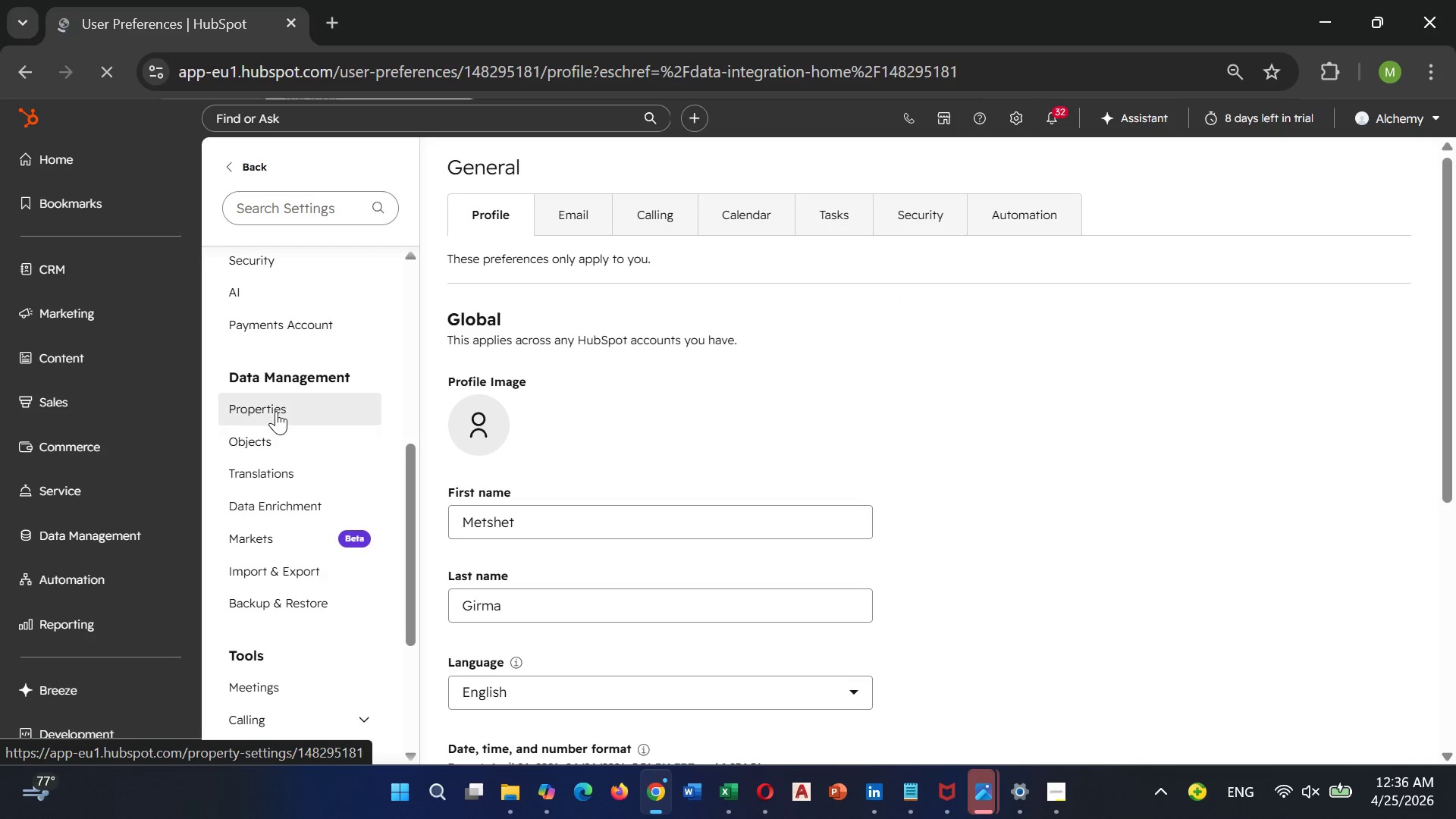 
left_click([276, 411])
 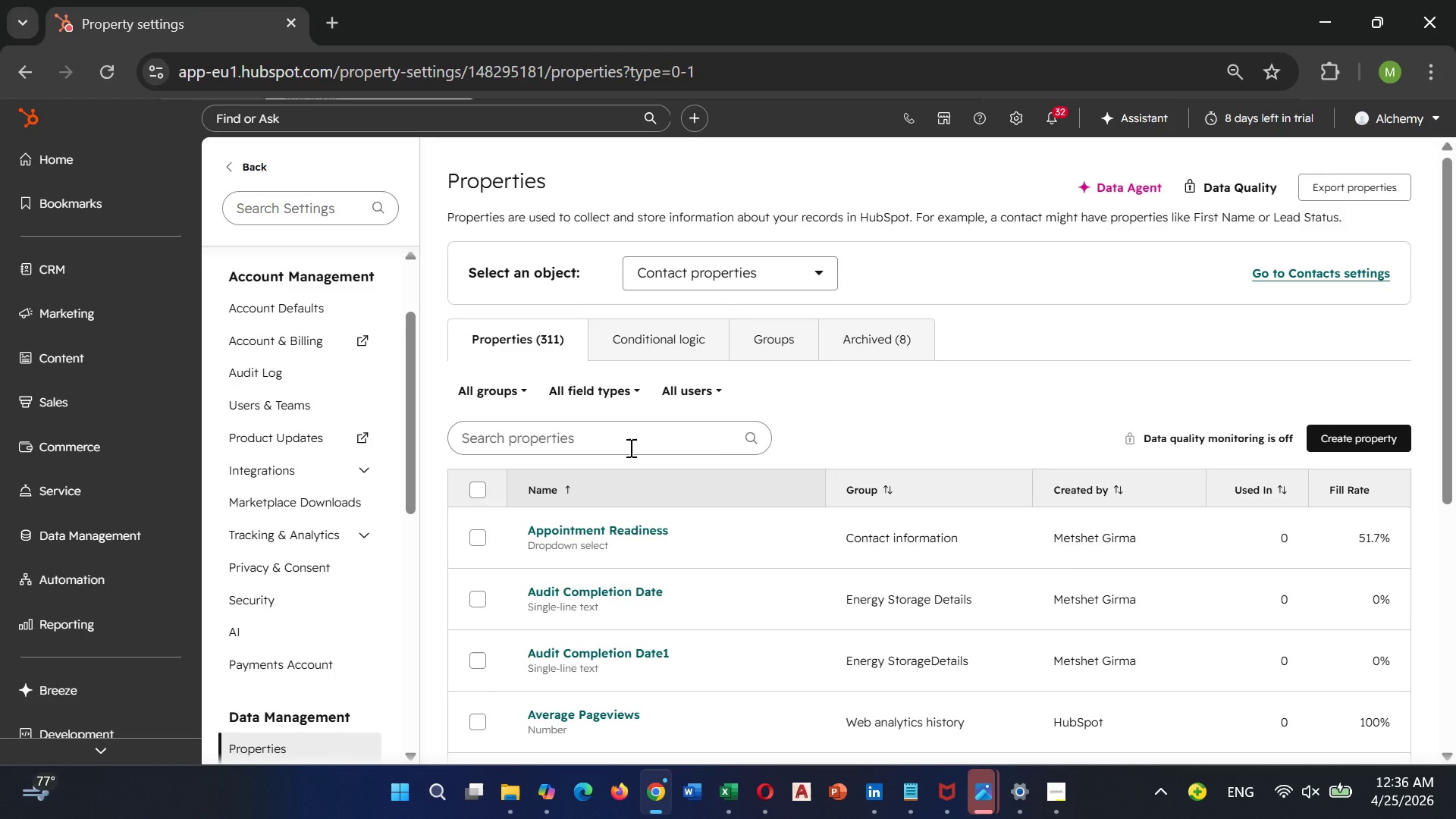 
wait(7.16)
 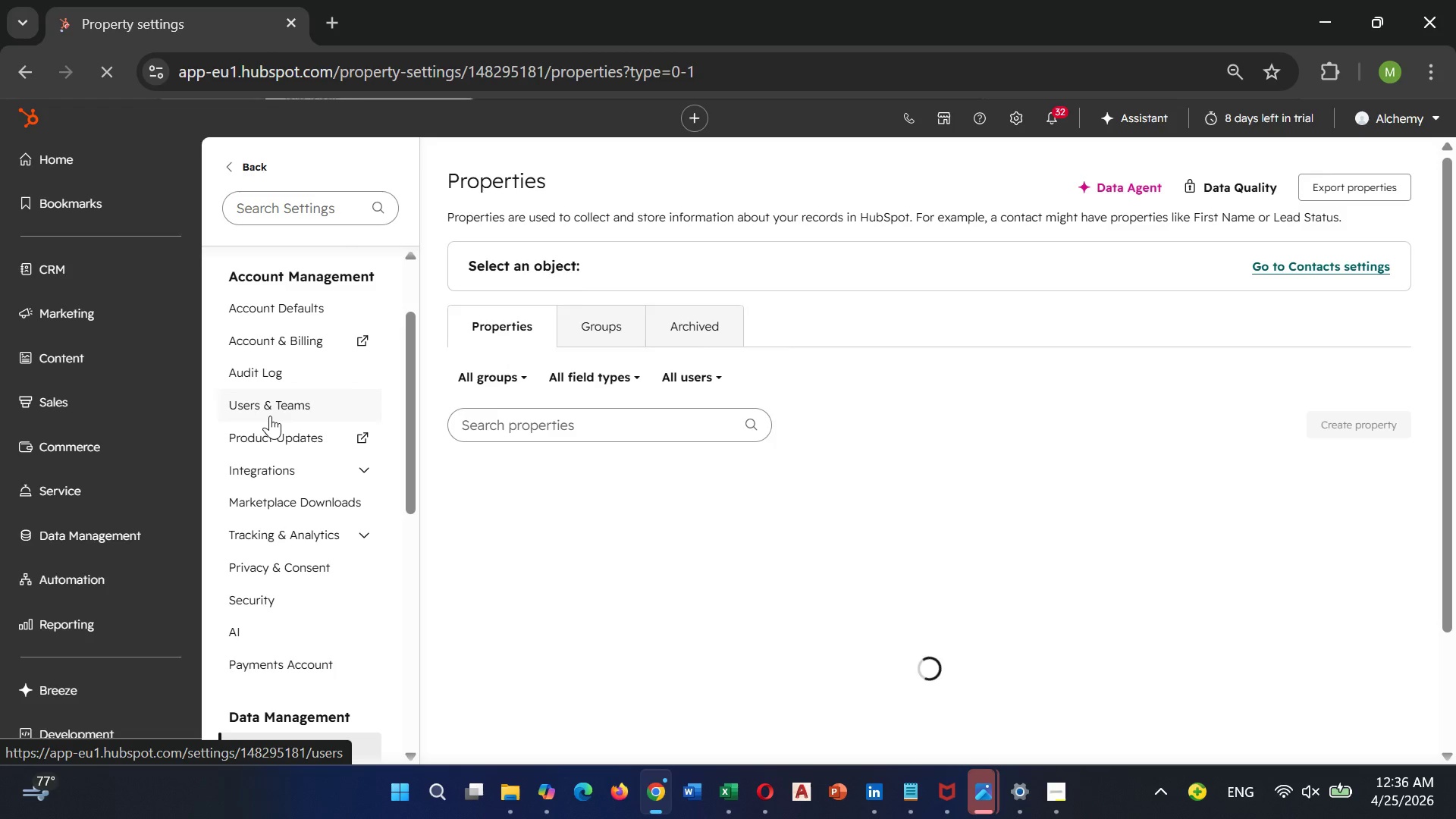 
scroll: coordinate [649, 683], scroll_direction: up, amount: 1.0
 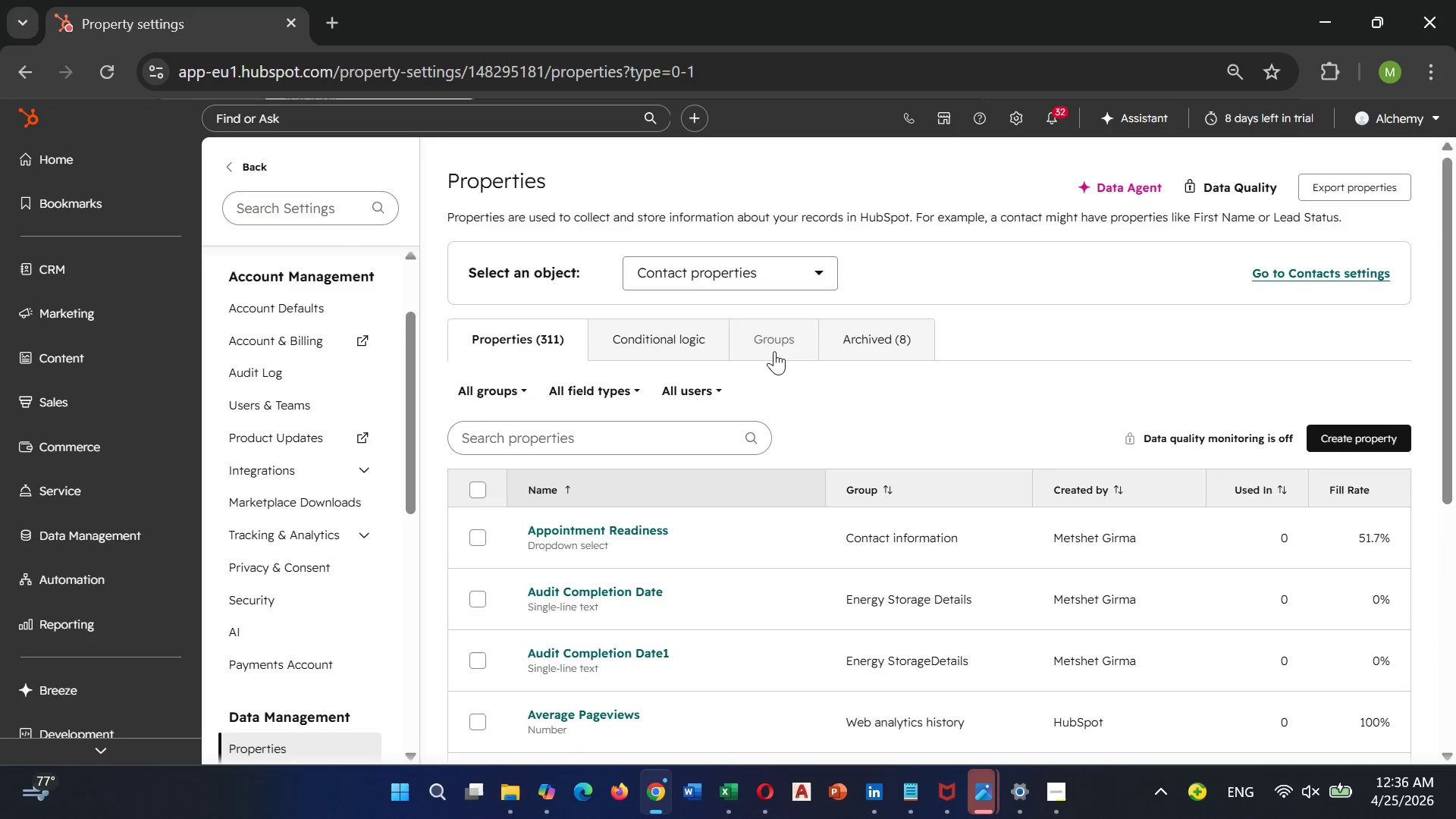 
left_click([774, 351])
 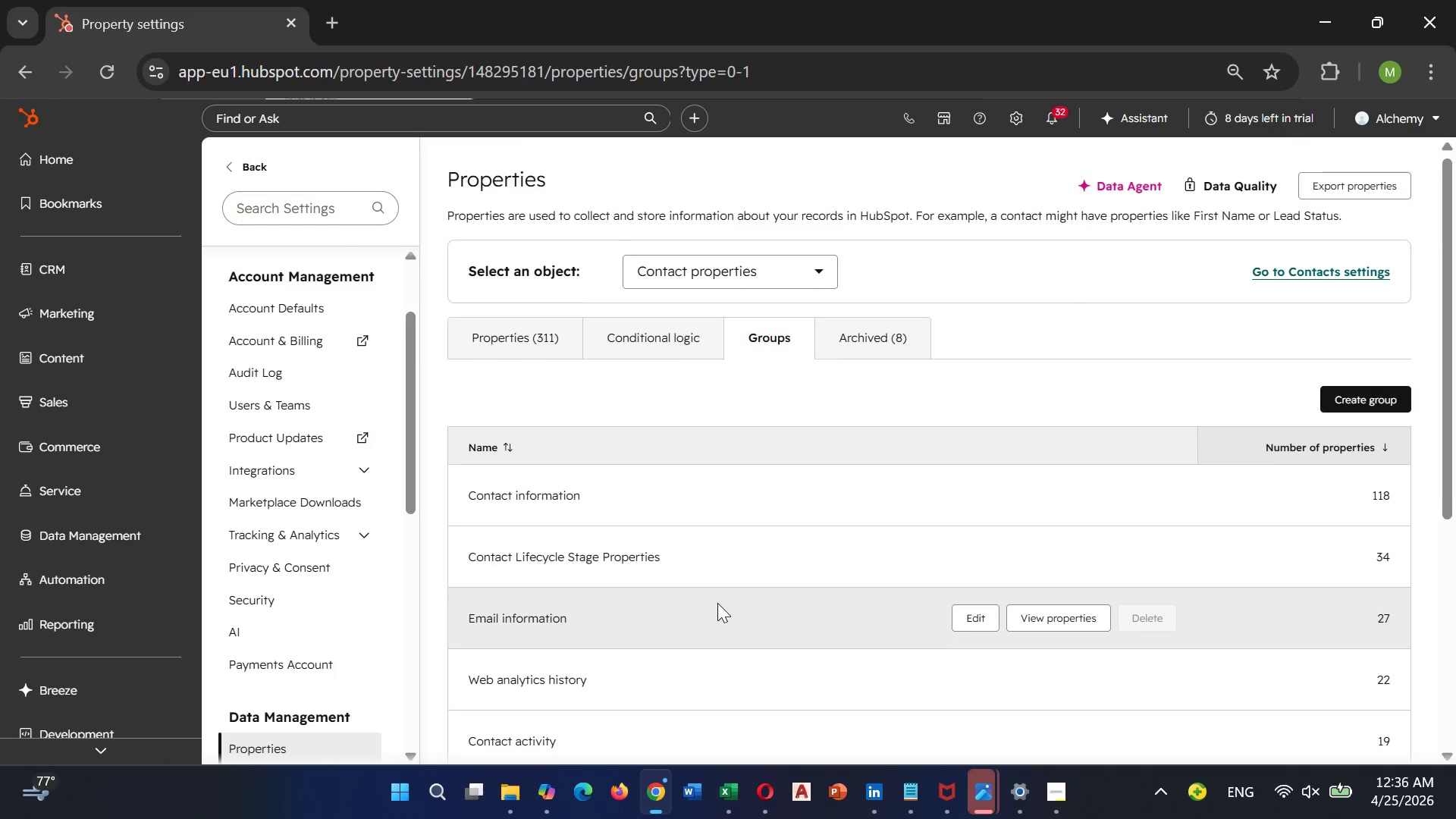 
scroll: coordinate [717, 598], scroll_direction: down, amount: 5.0
 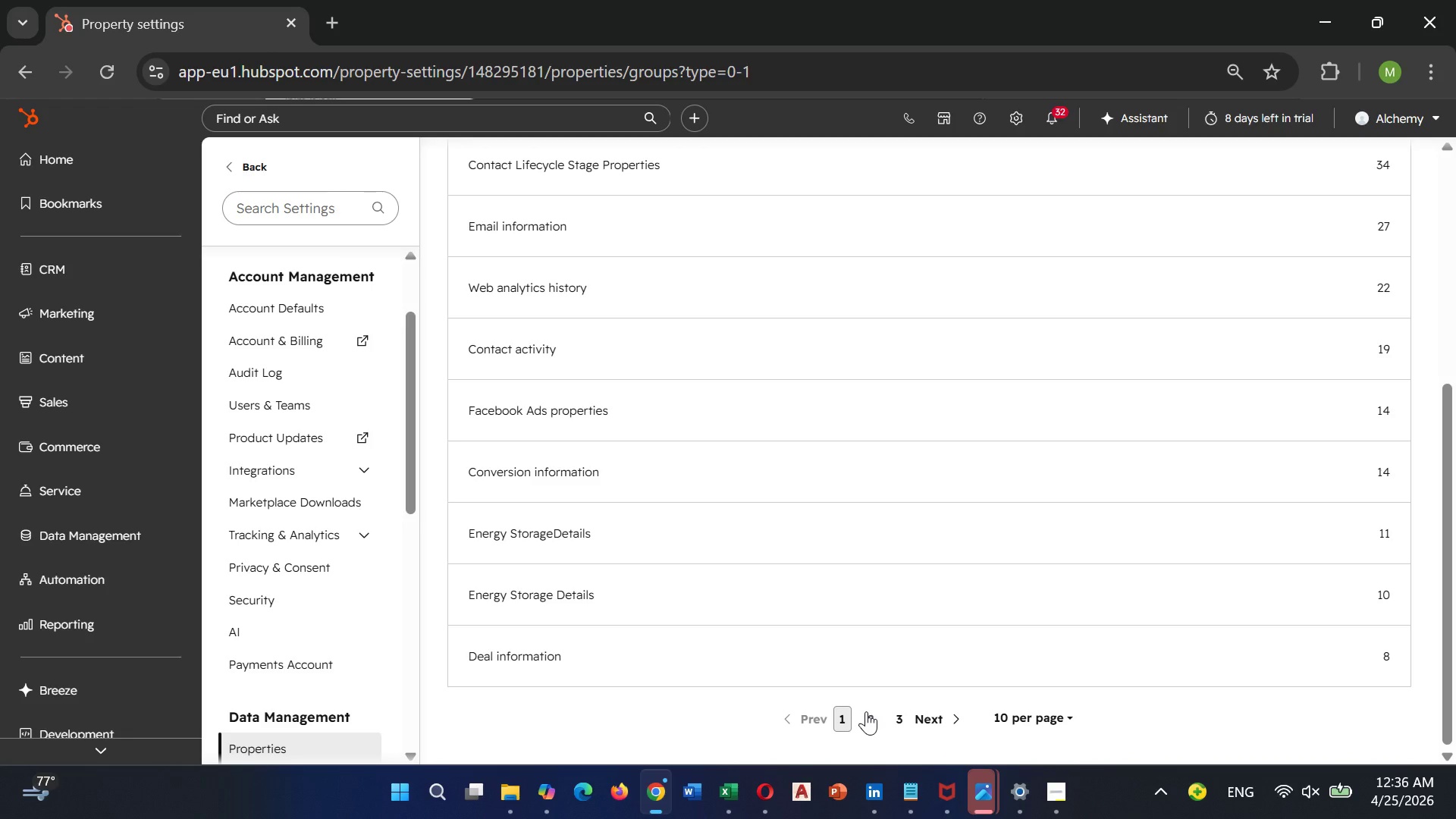 
left_click([867, 711])
 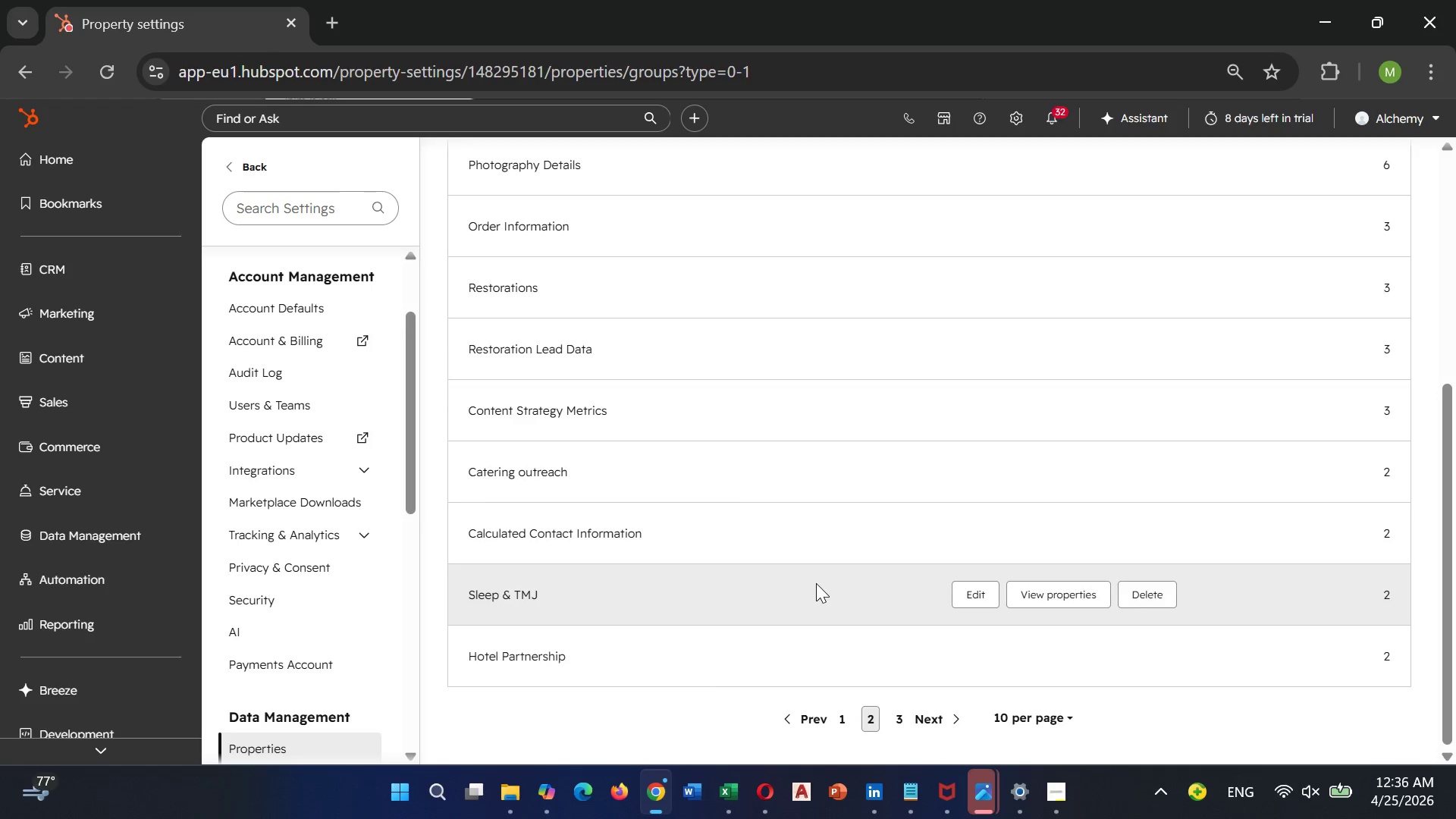 
scroll: coordinate [814, 576], scroll_direction: down, amount: 1.0
 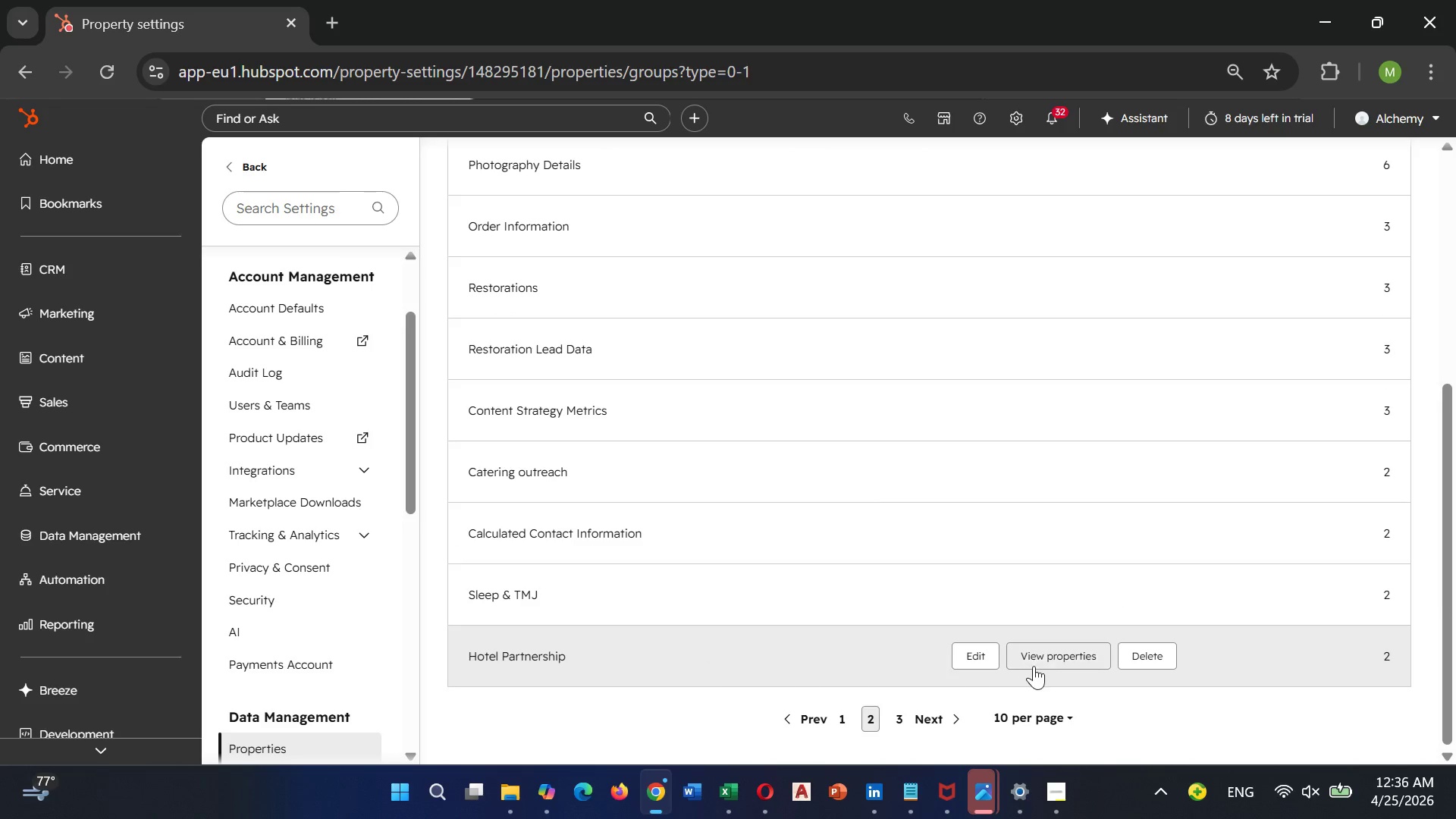 
left_click([1046, 661])
 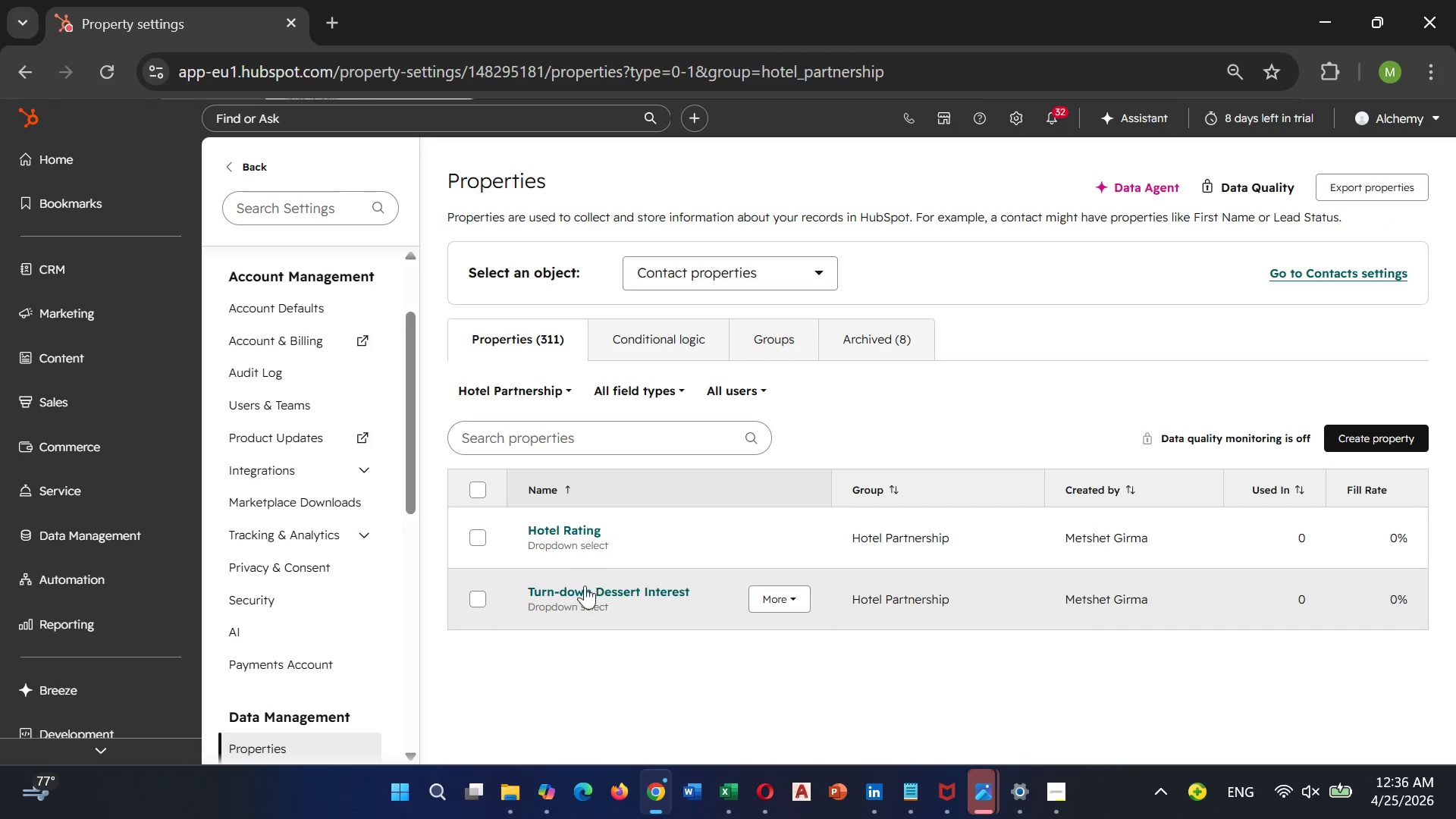 
left_click([583, 592])
 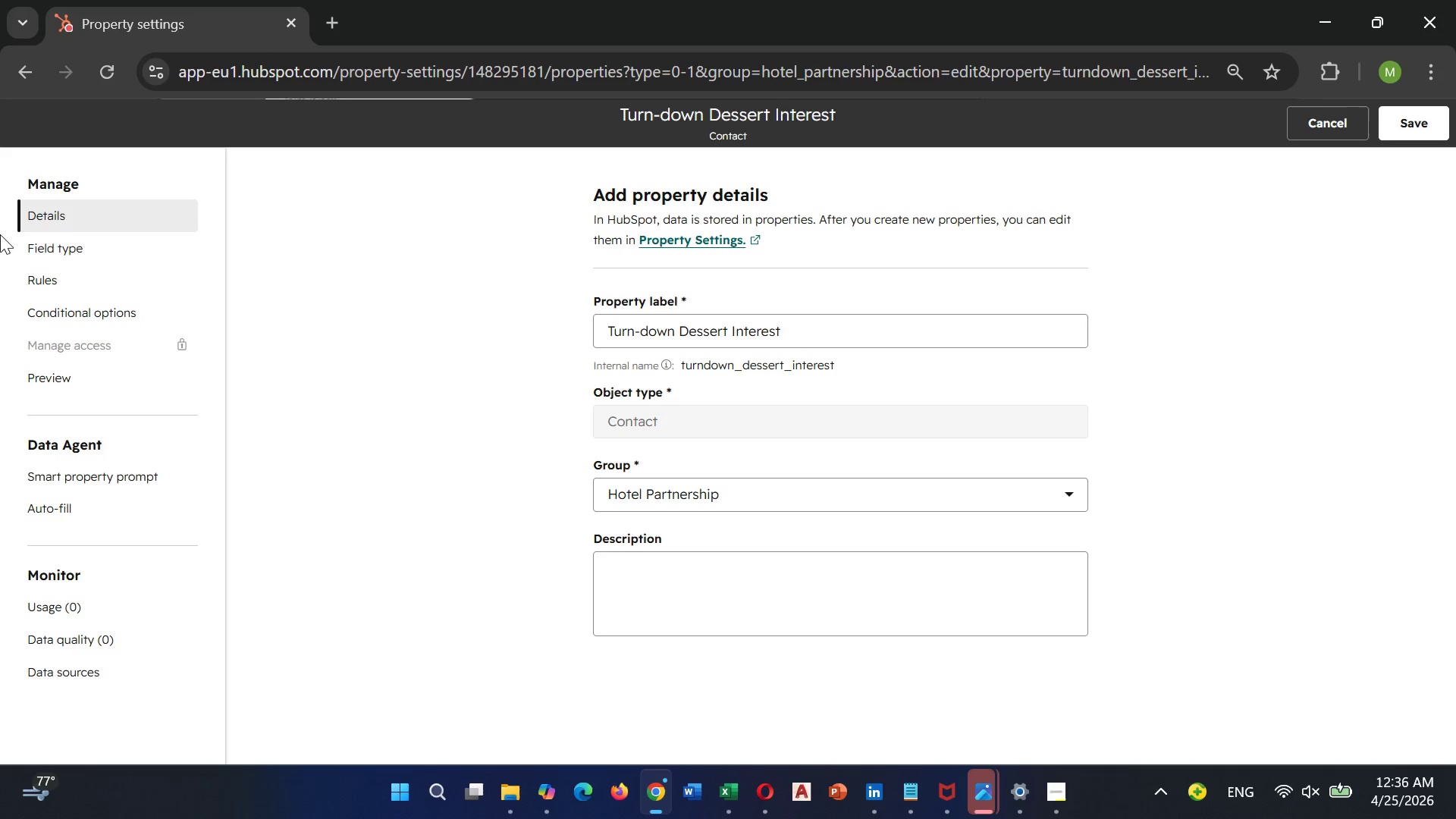 
left_click([81, 253])
 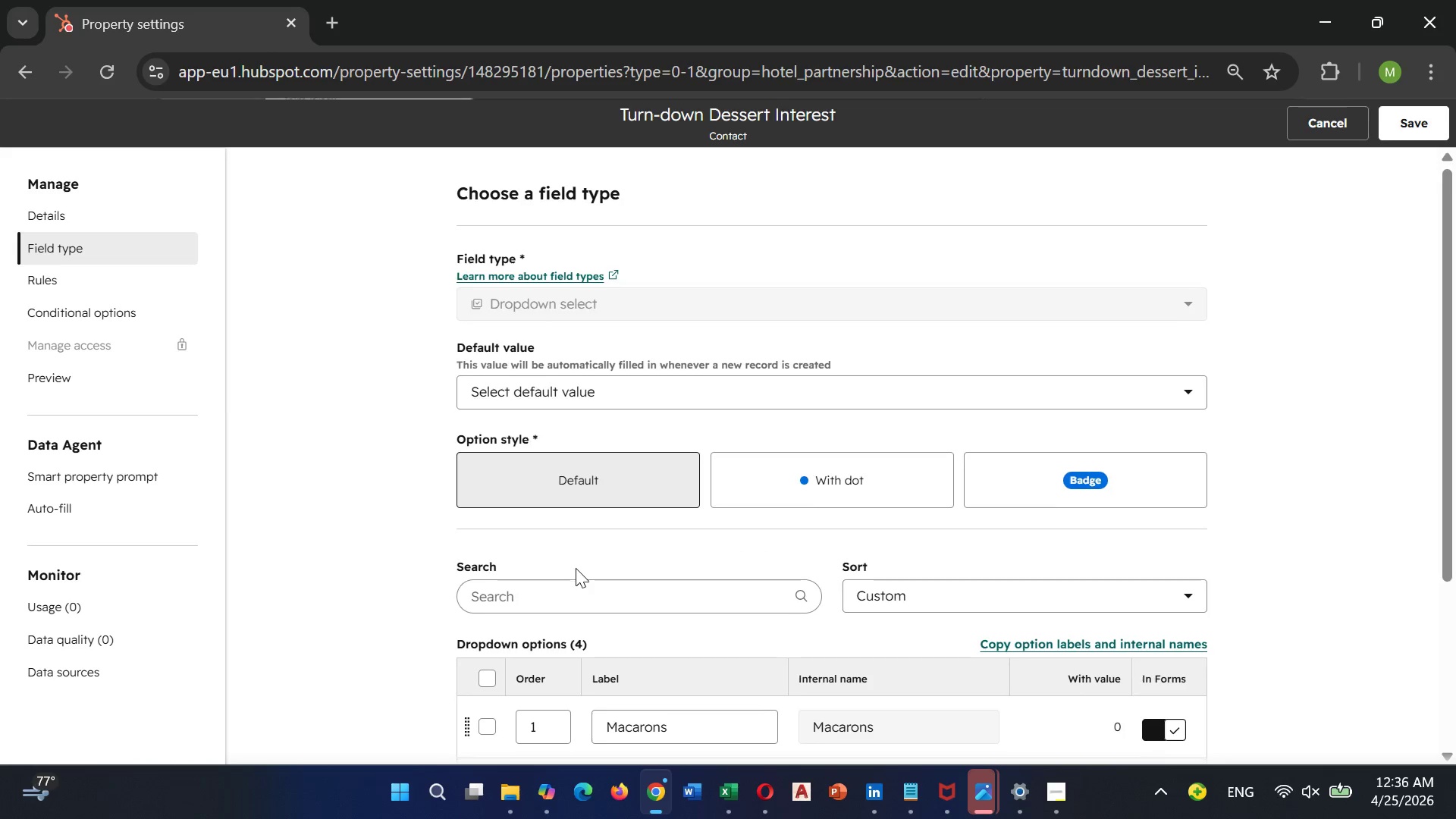 
left_click([519, 720])
 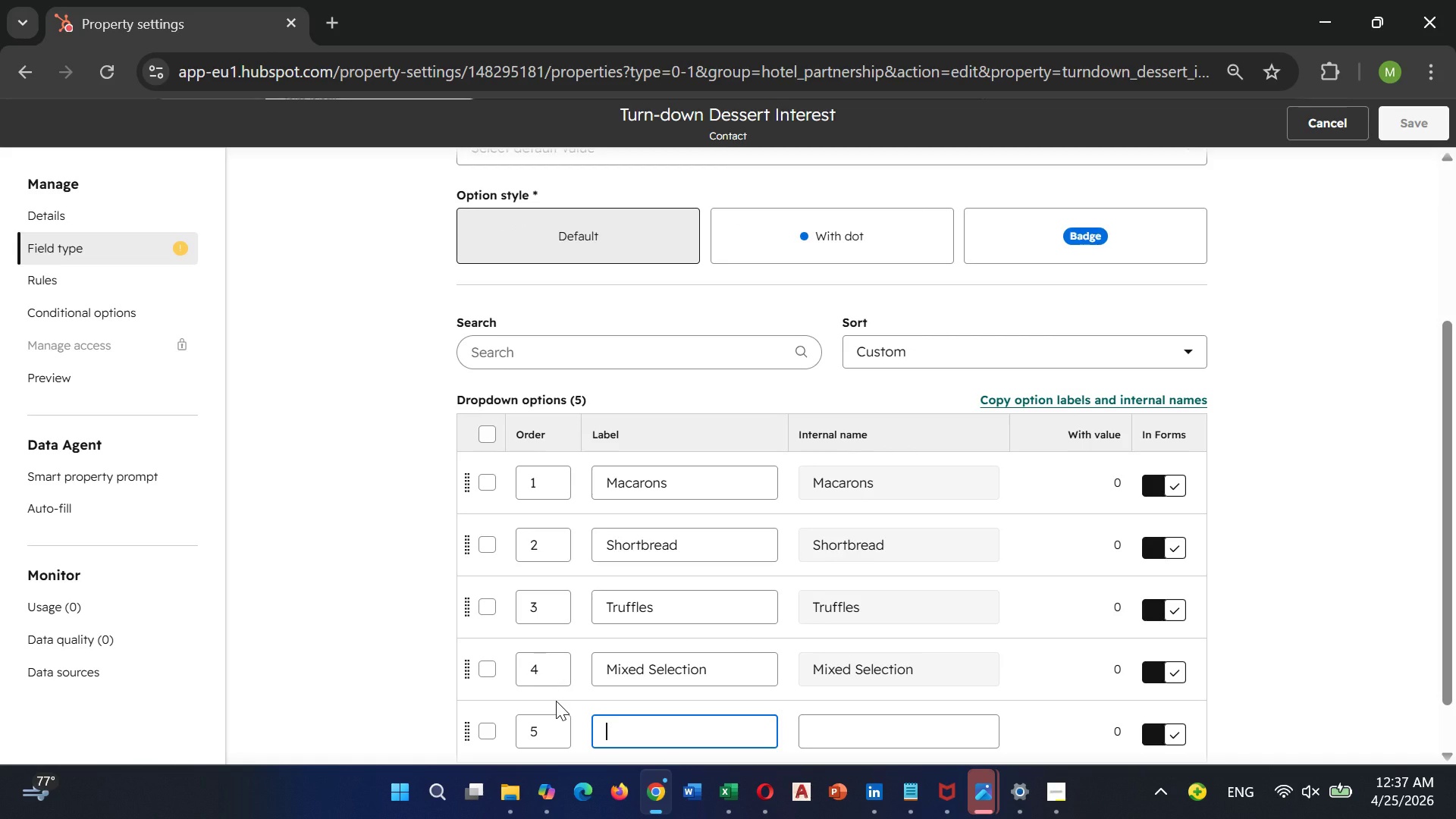 
scroll: coordinate [576, 565], scroll_direction: down, amount: 4.0
 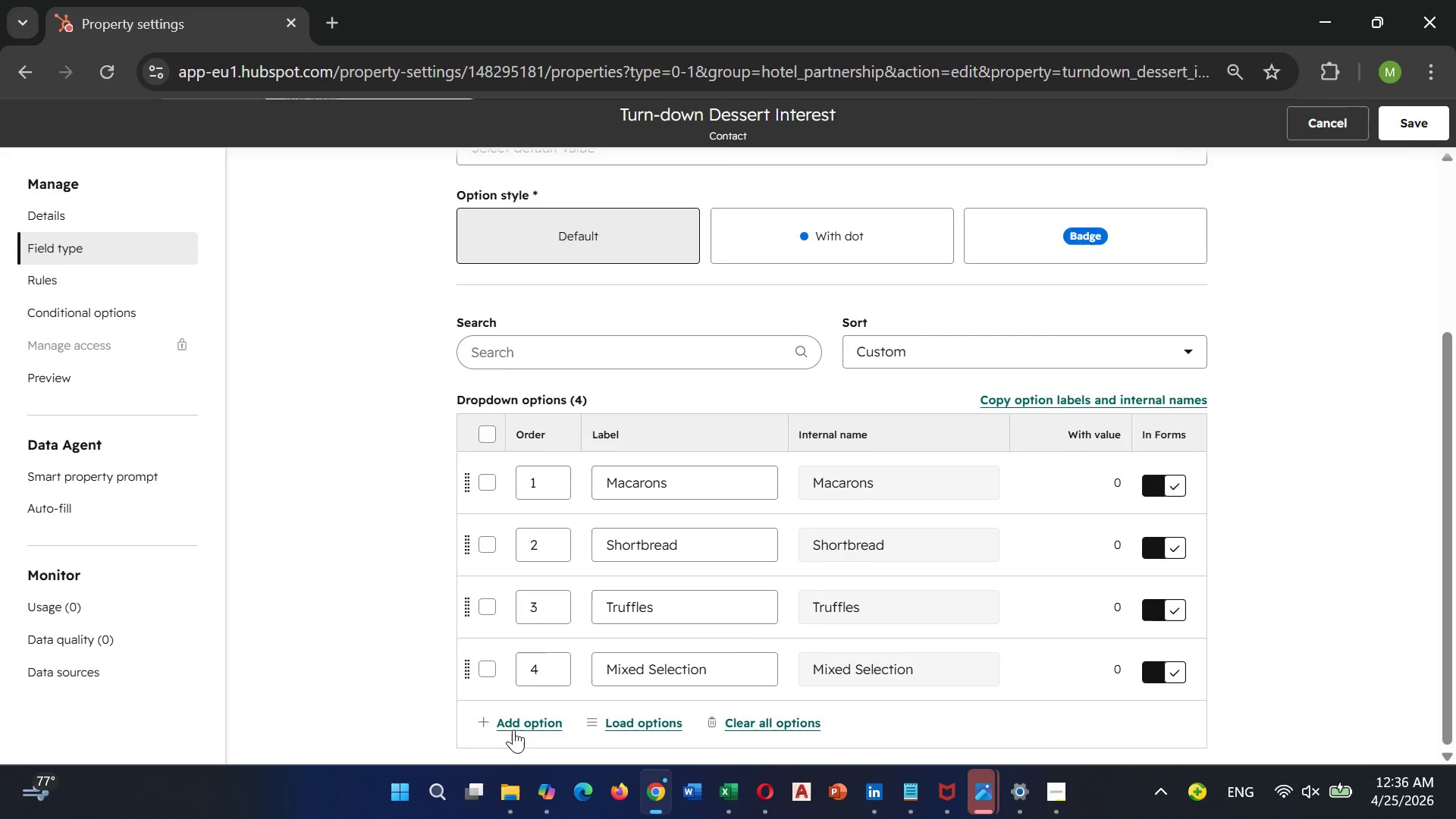 
key(Shift+ShiftLeft)
 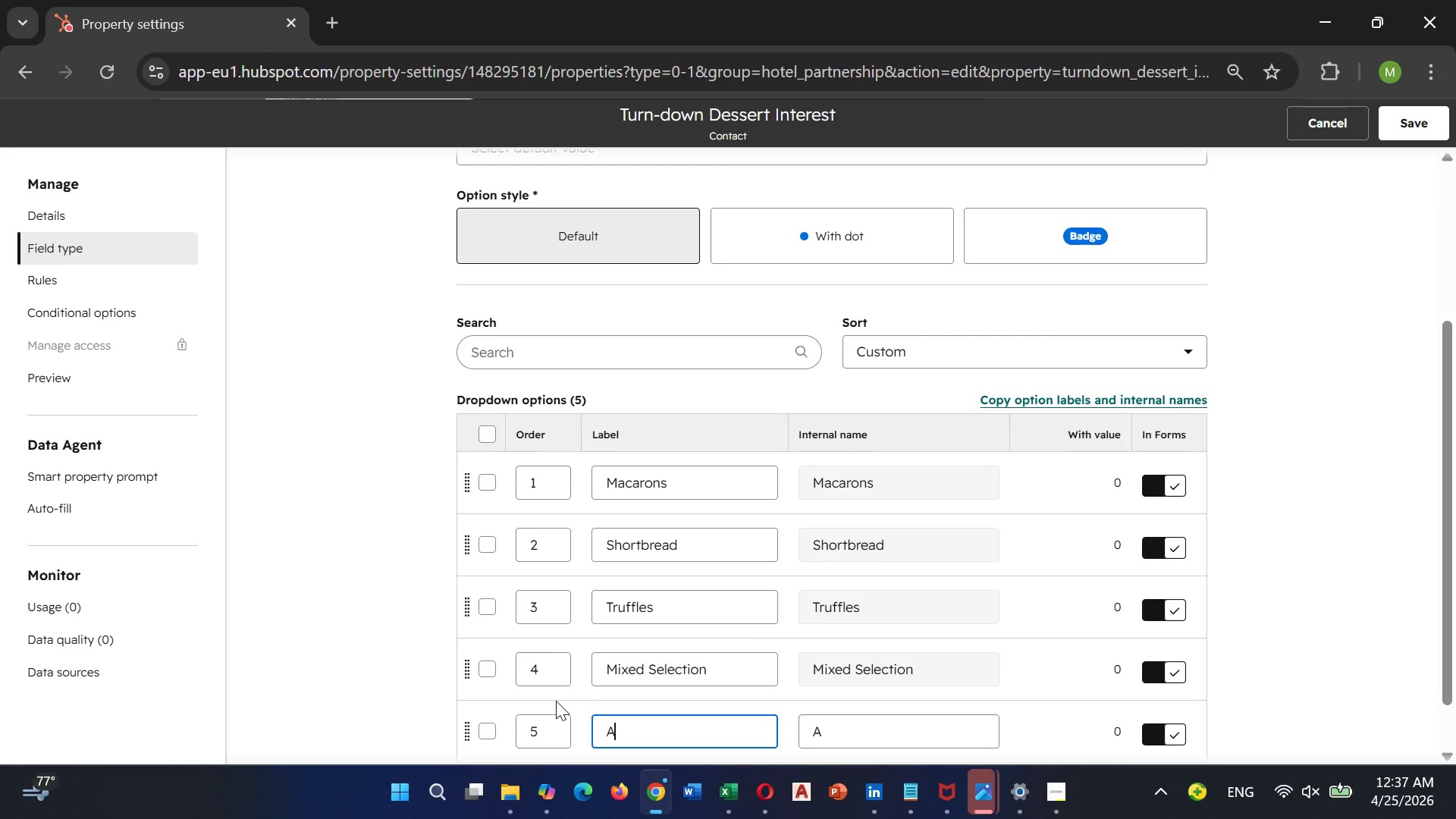 
key(Shift+A)
 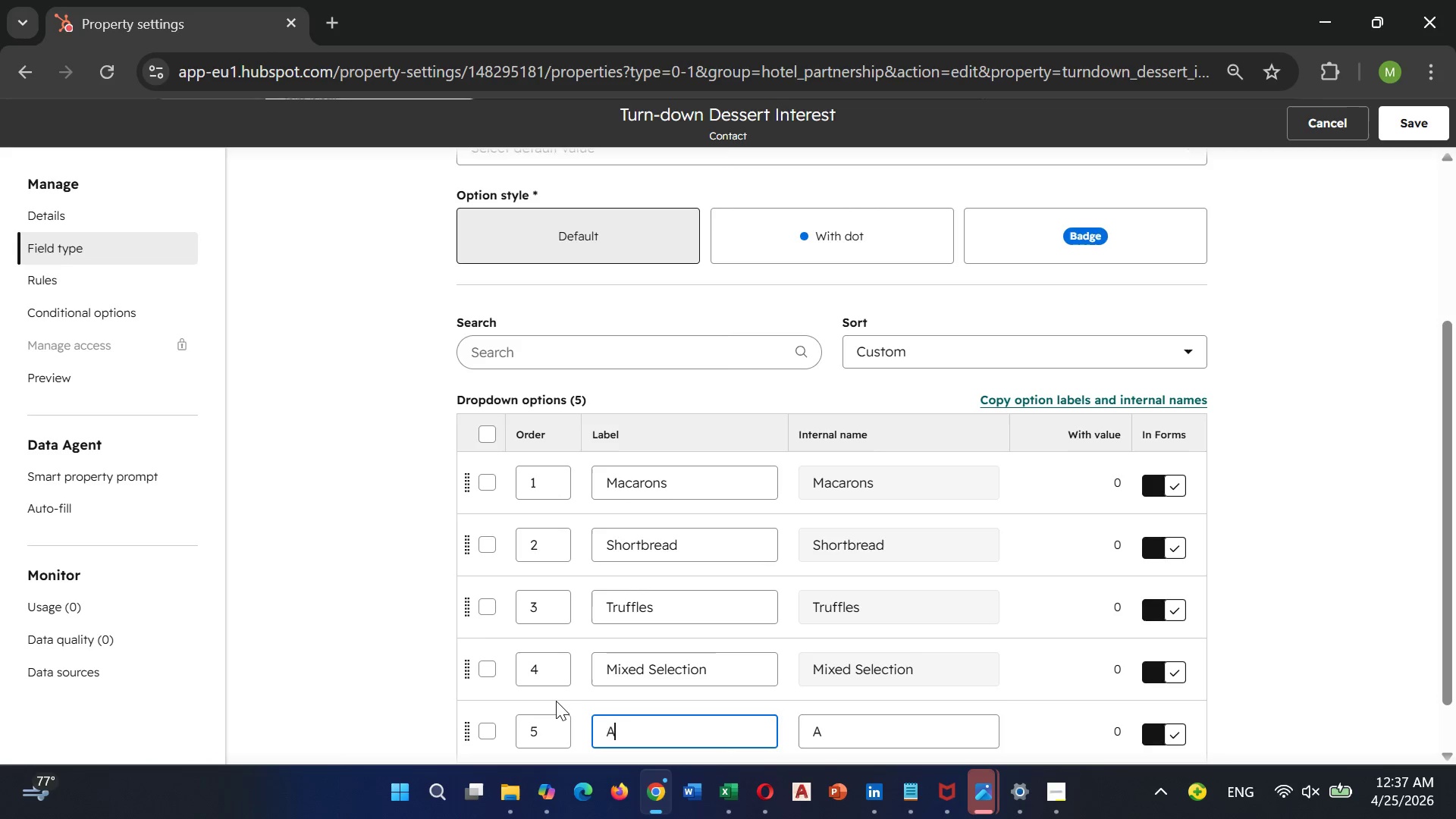 
type(t)
key(Backspace)
type(rtisanal Cookies)
 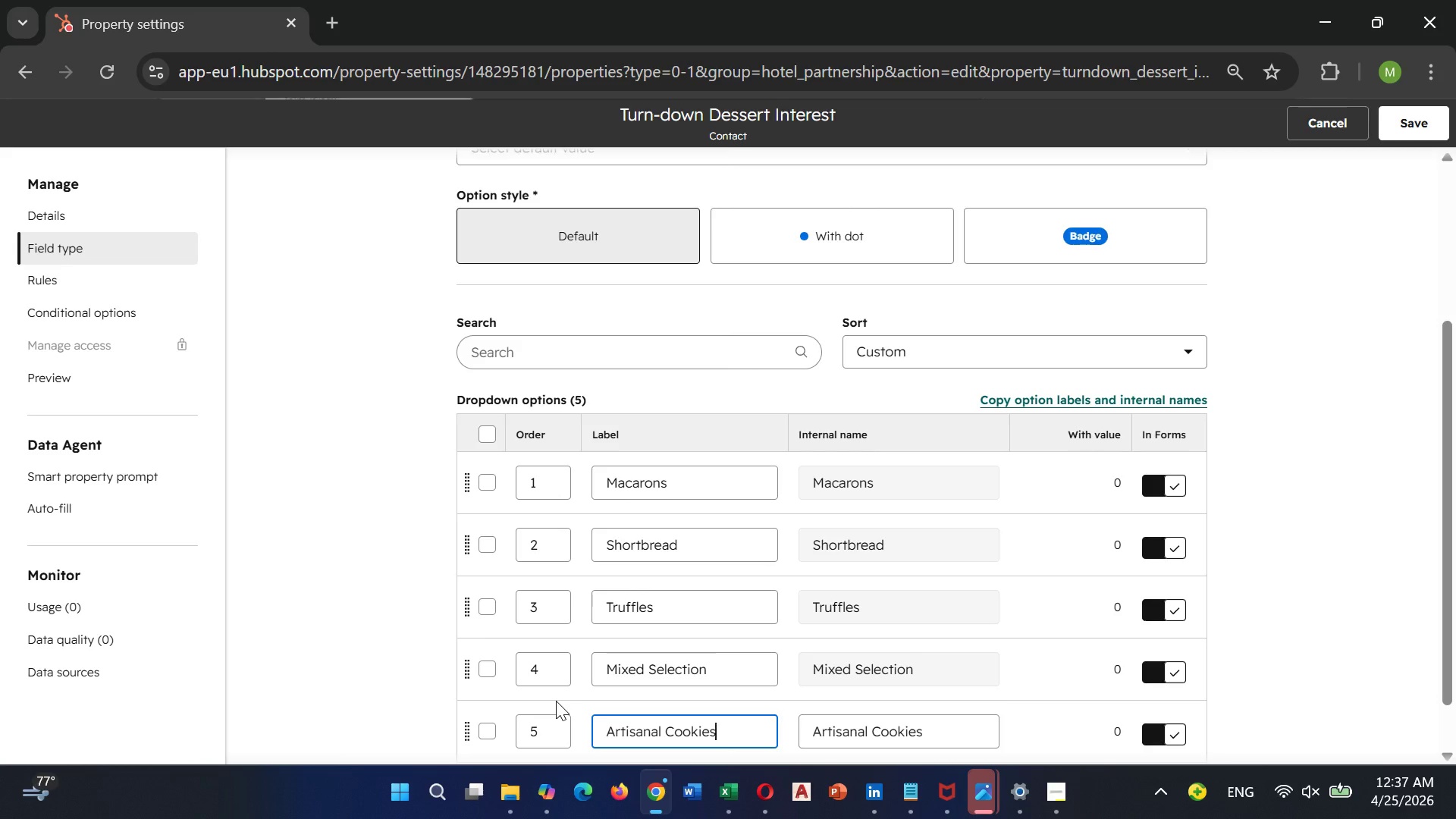 
wait(22.7)
 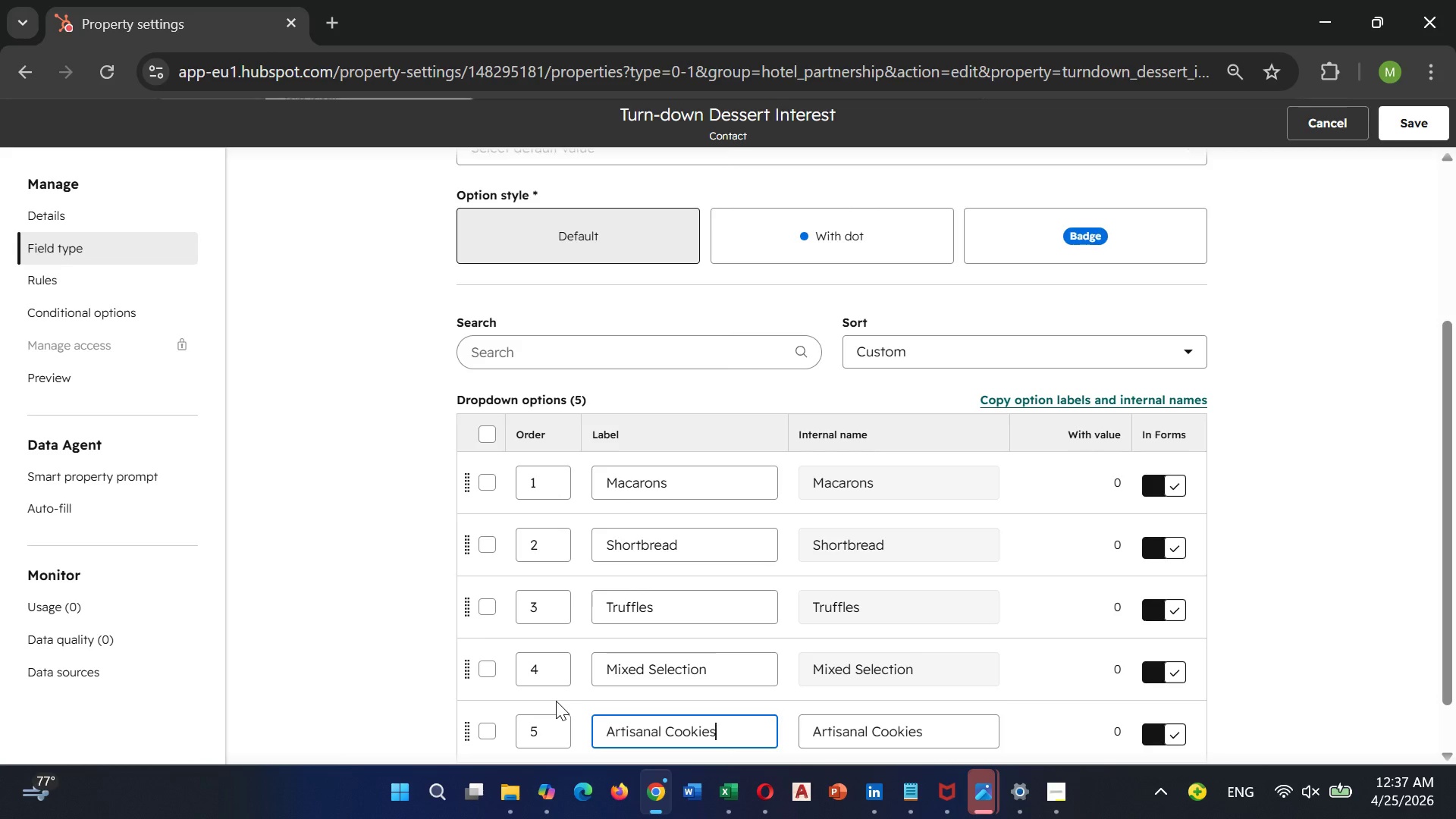 
key(Enter)
 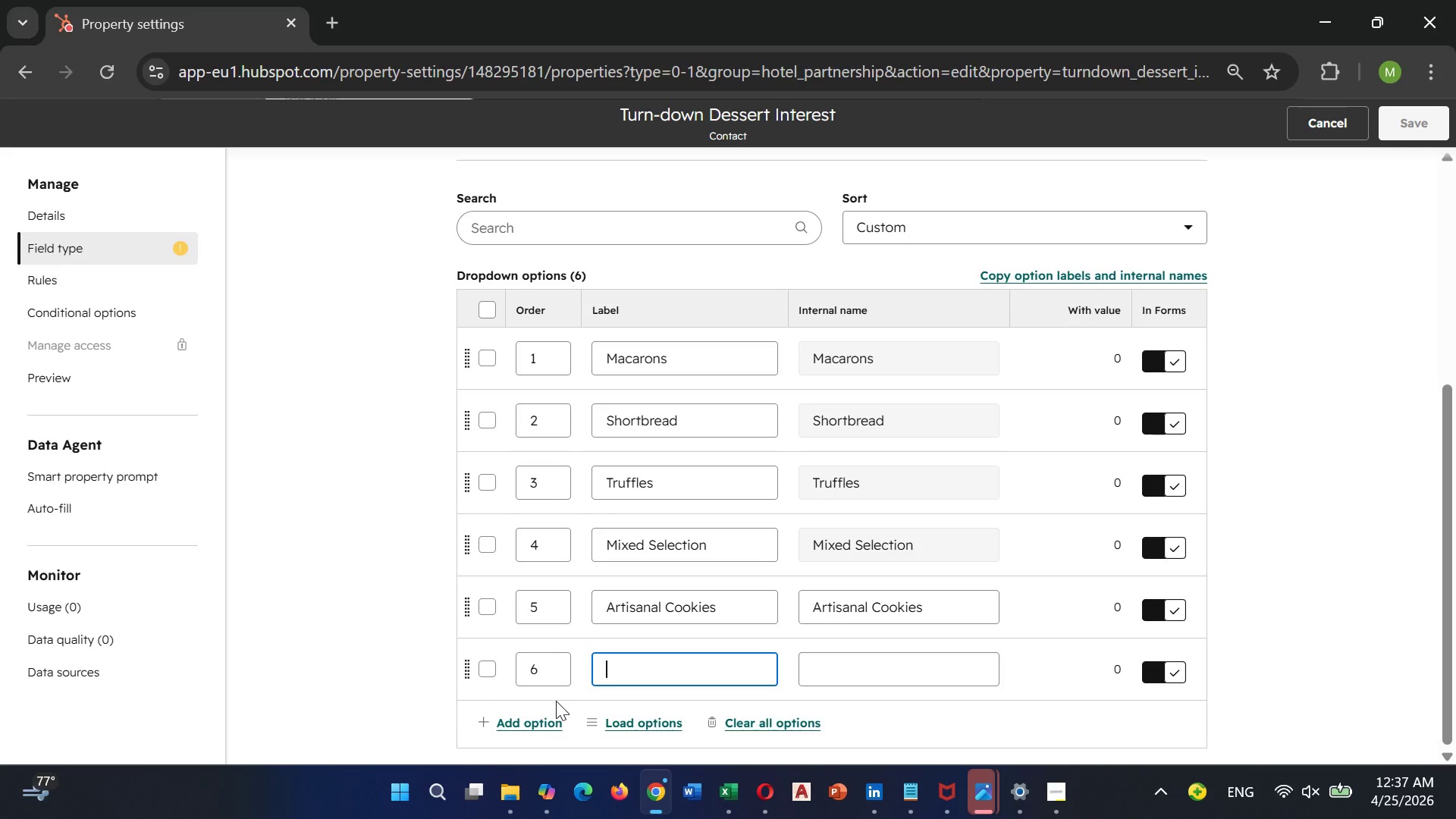 
type(Petit)
 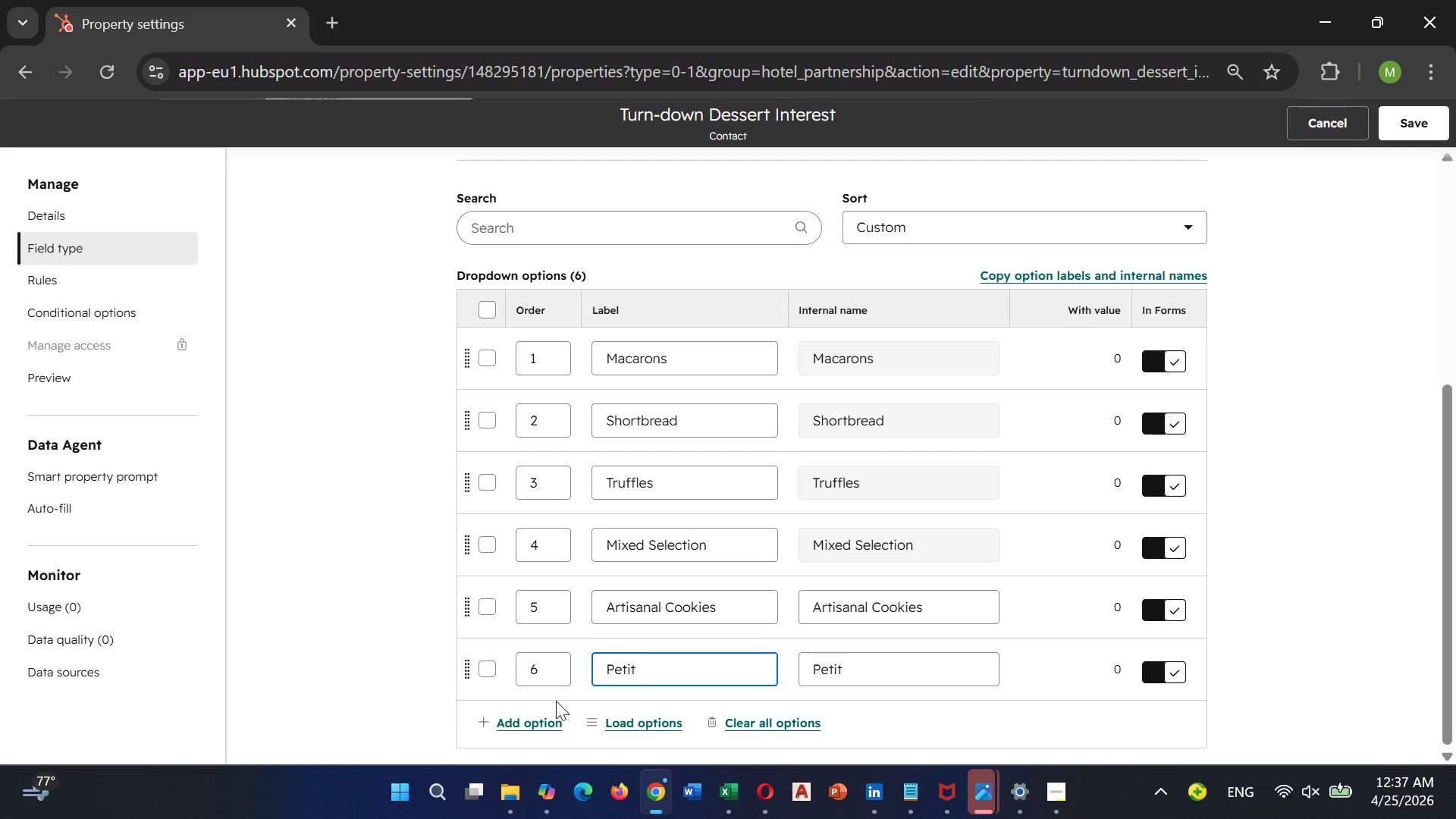 
key(Space)
 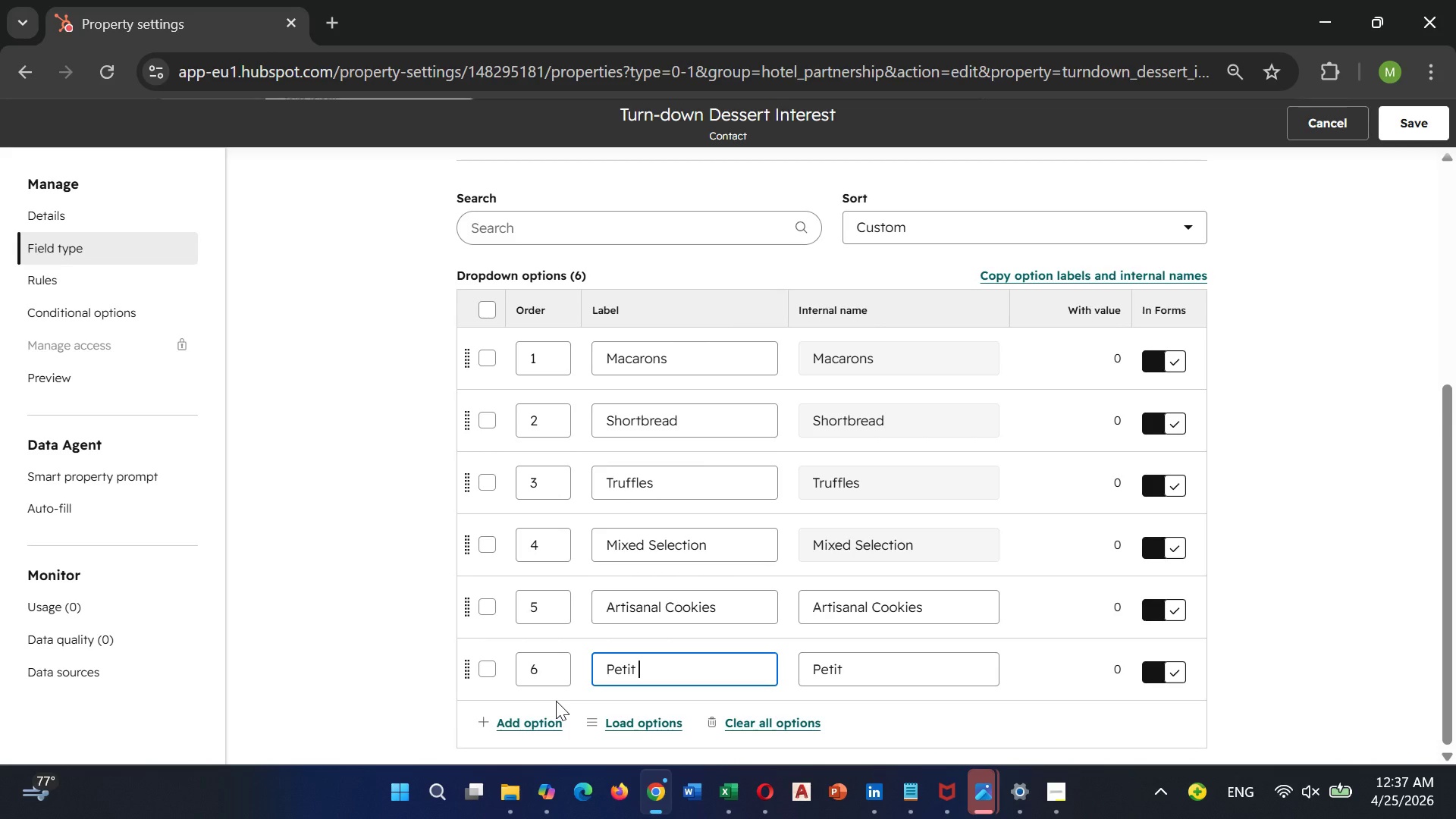 
type(Fours)
 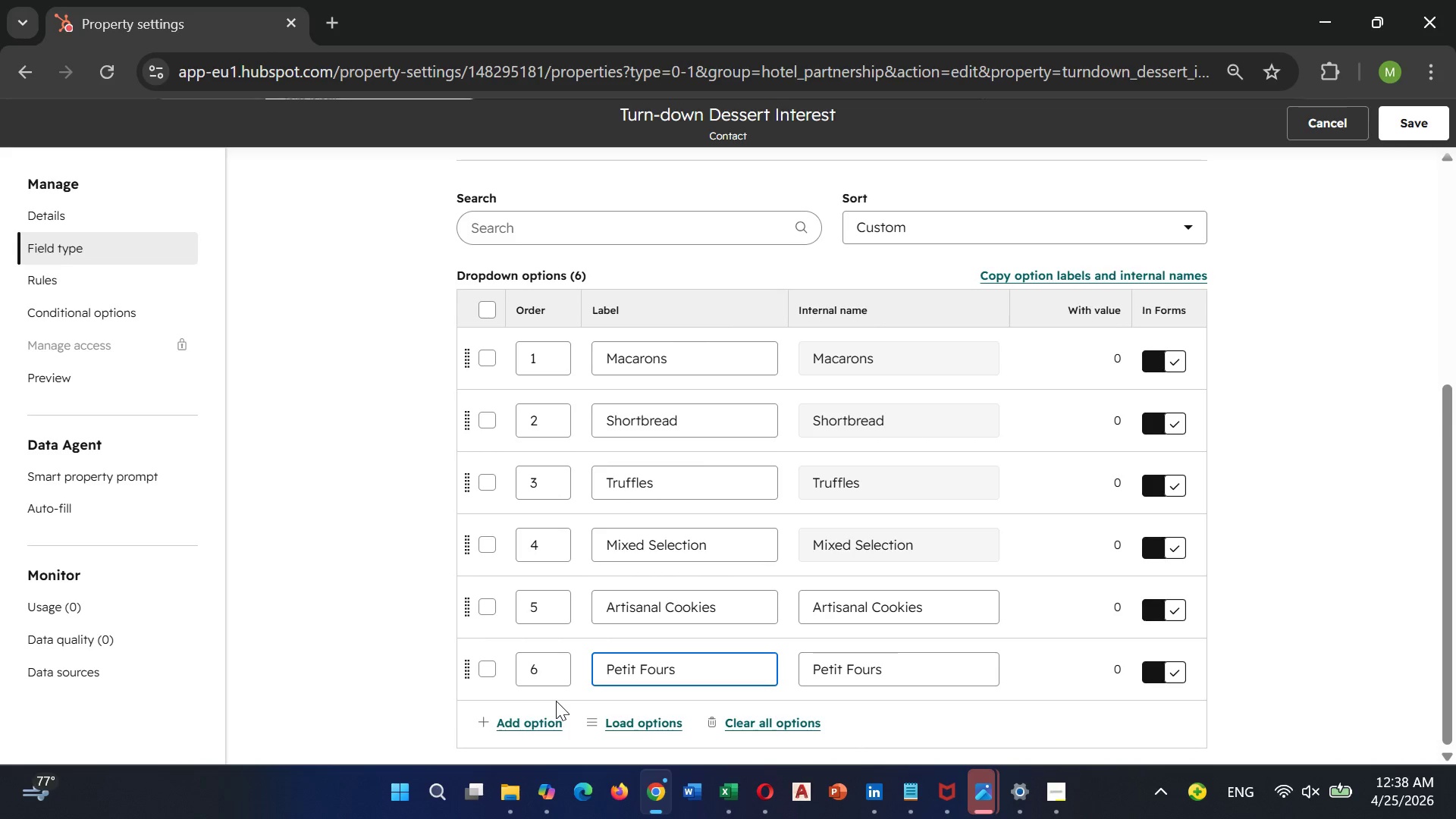 
wait(22.39)
 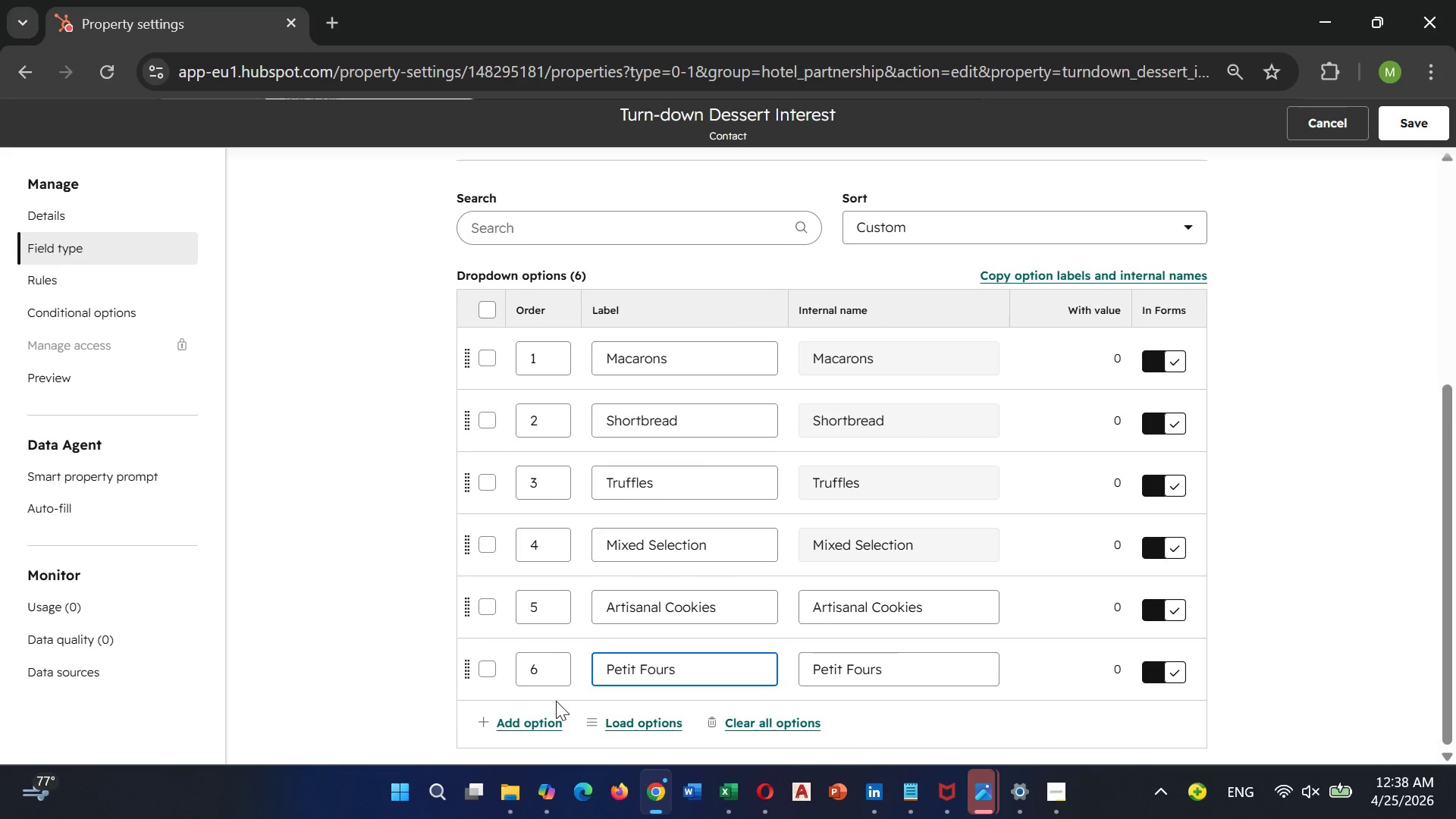 
left_click([1409, 130])
 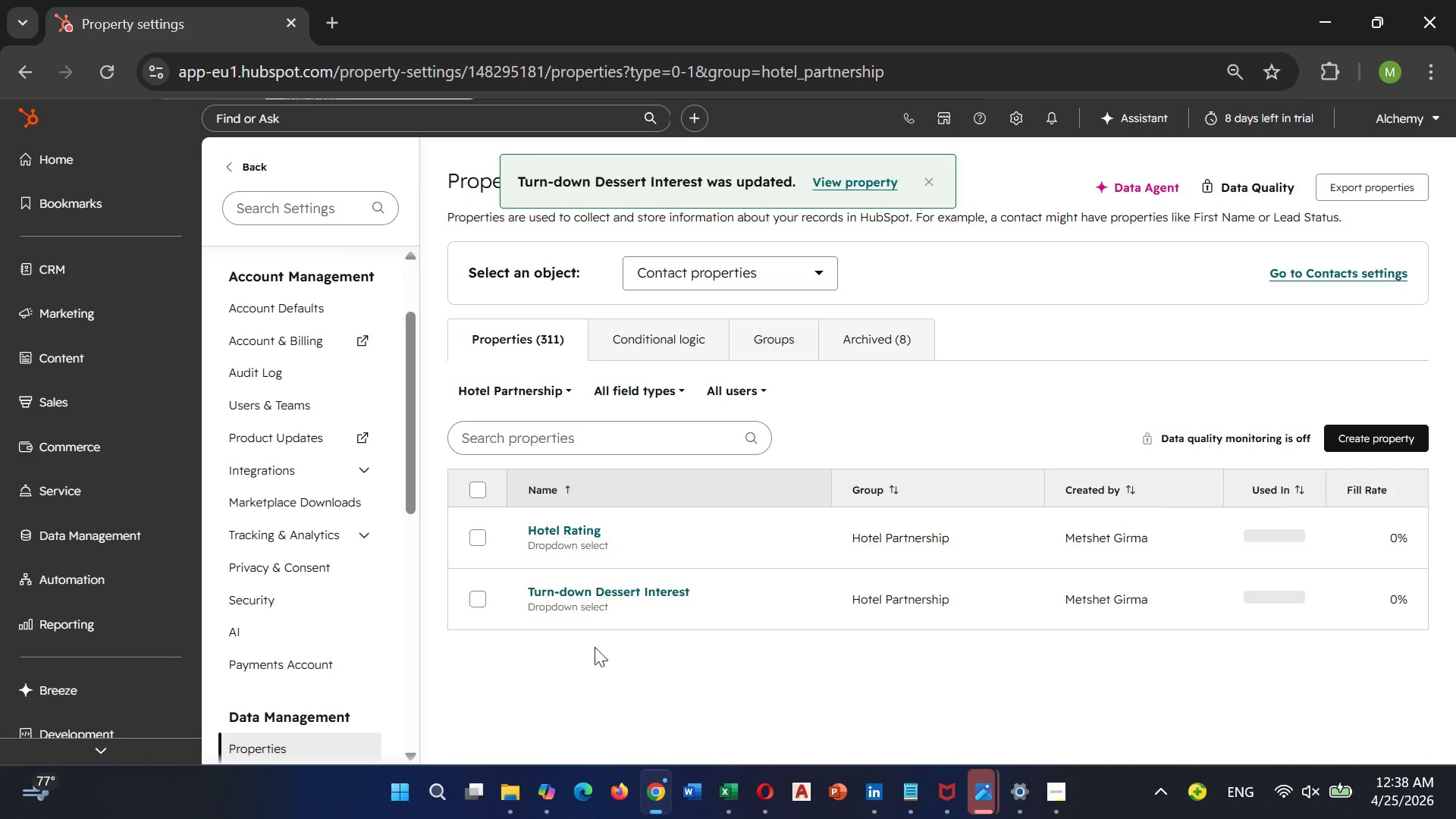 
left_click([604, 608])
 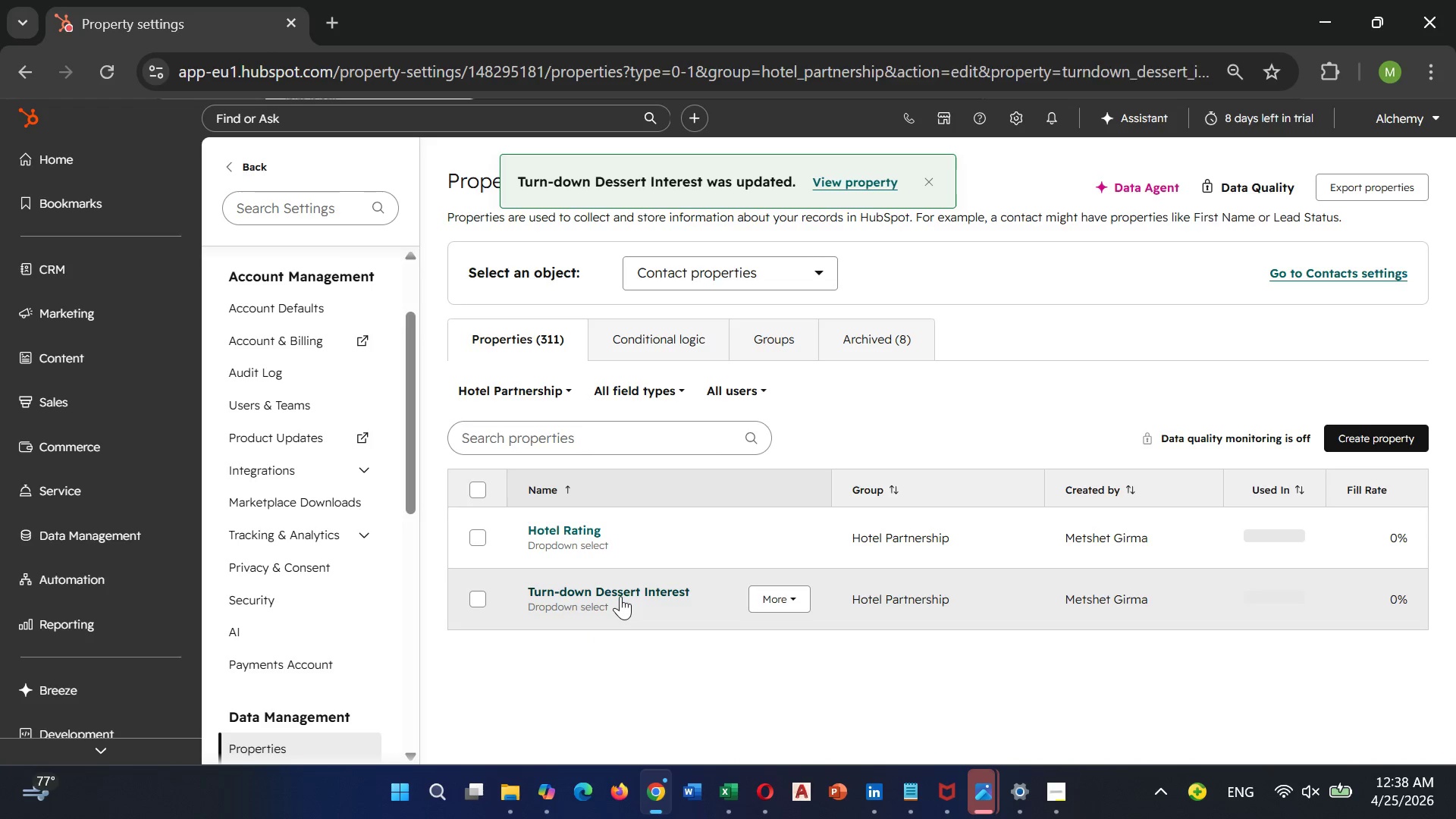 
double_click([620, 596])
 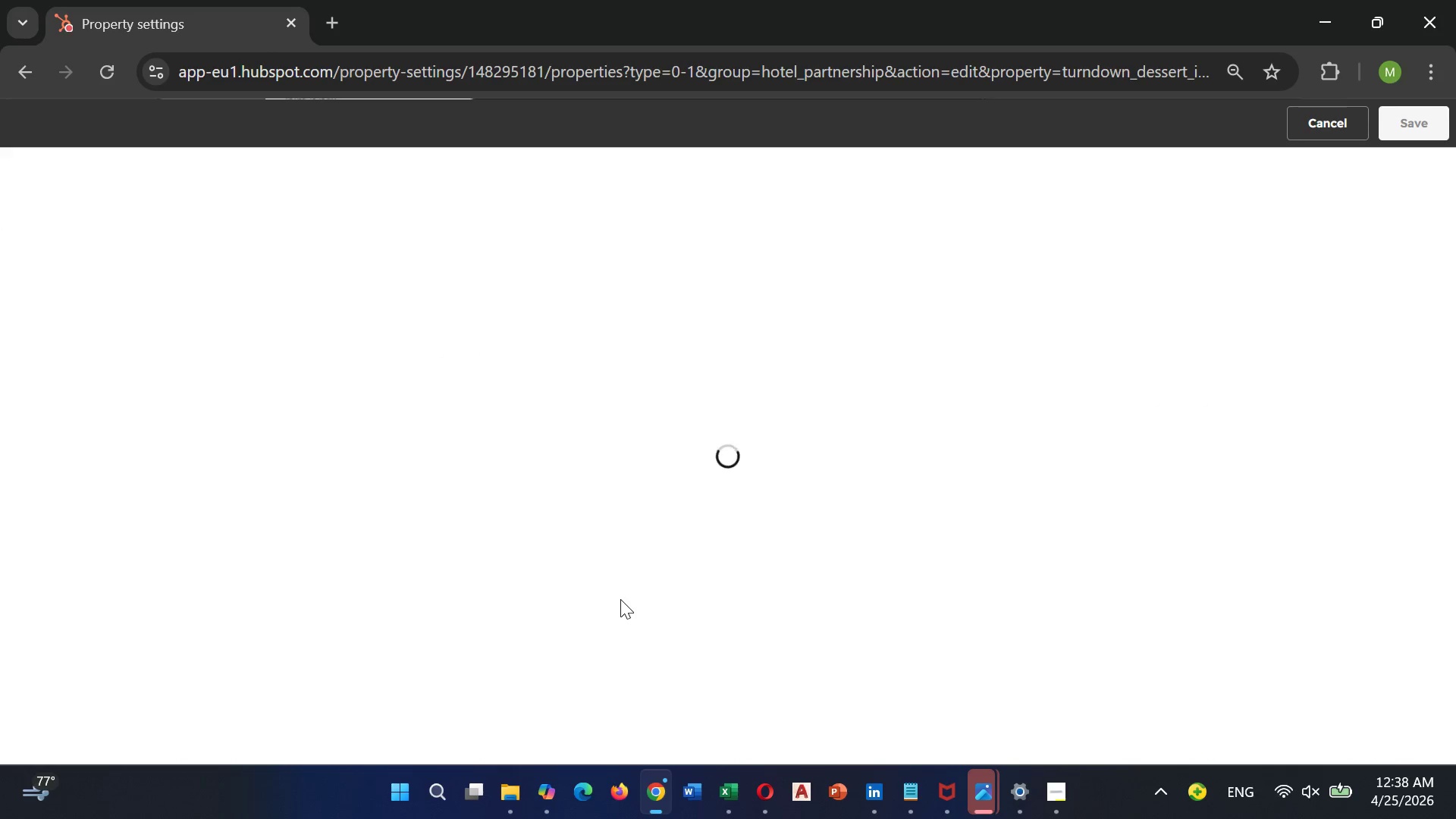 
wait(9.98)
 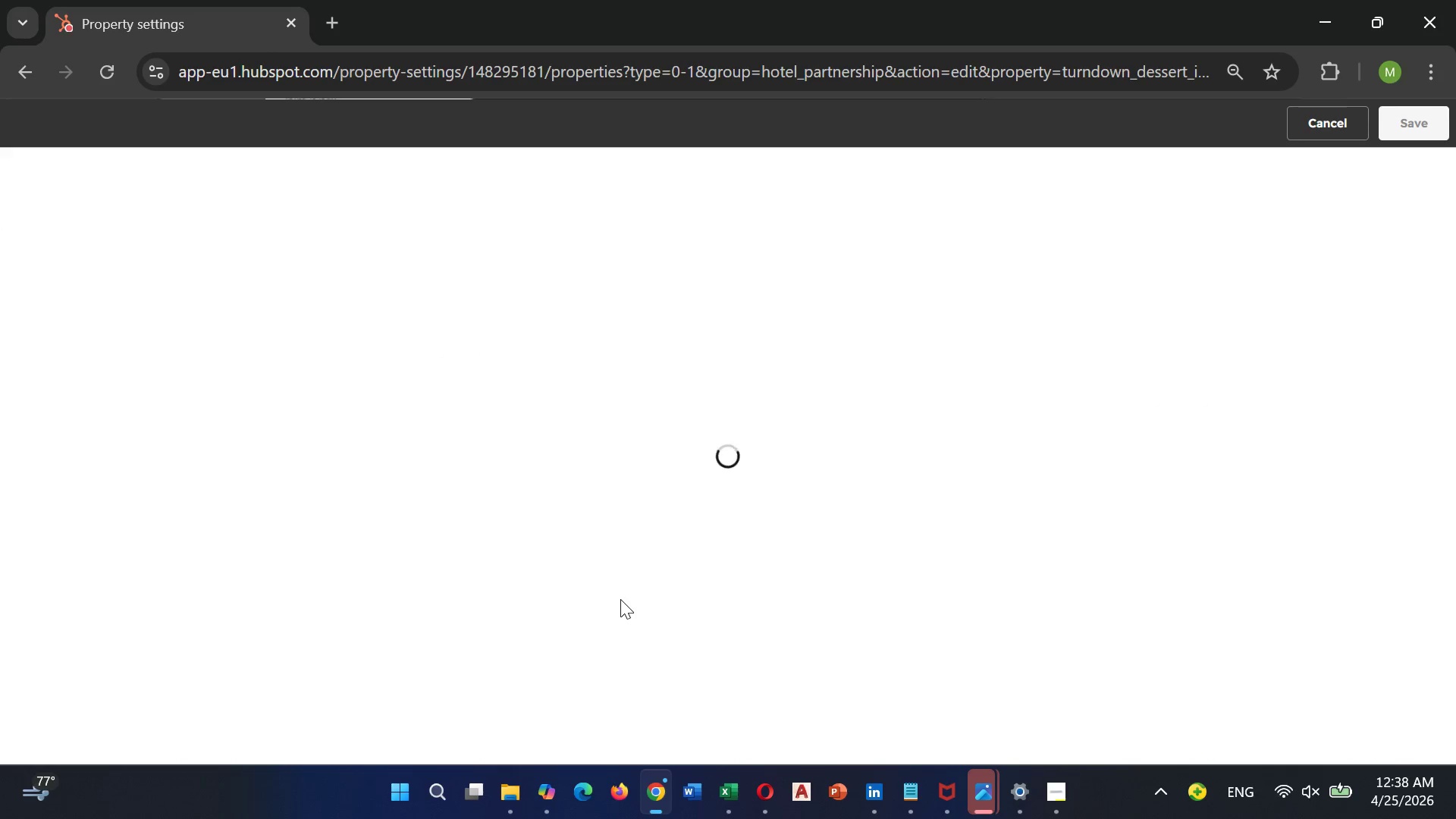 
left_click([95, 68])
 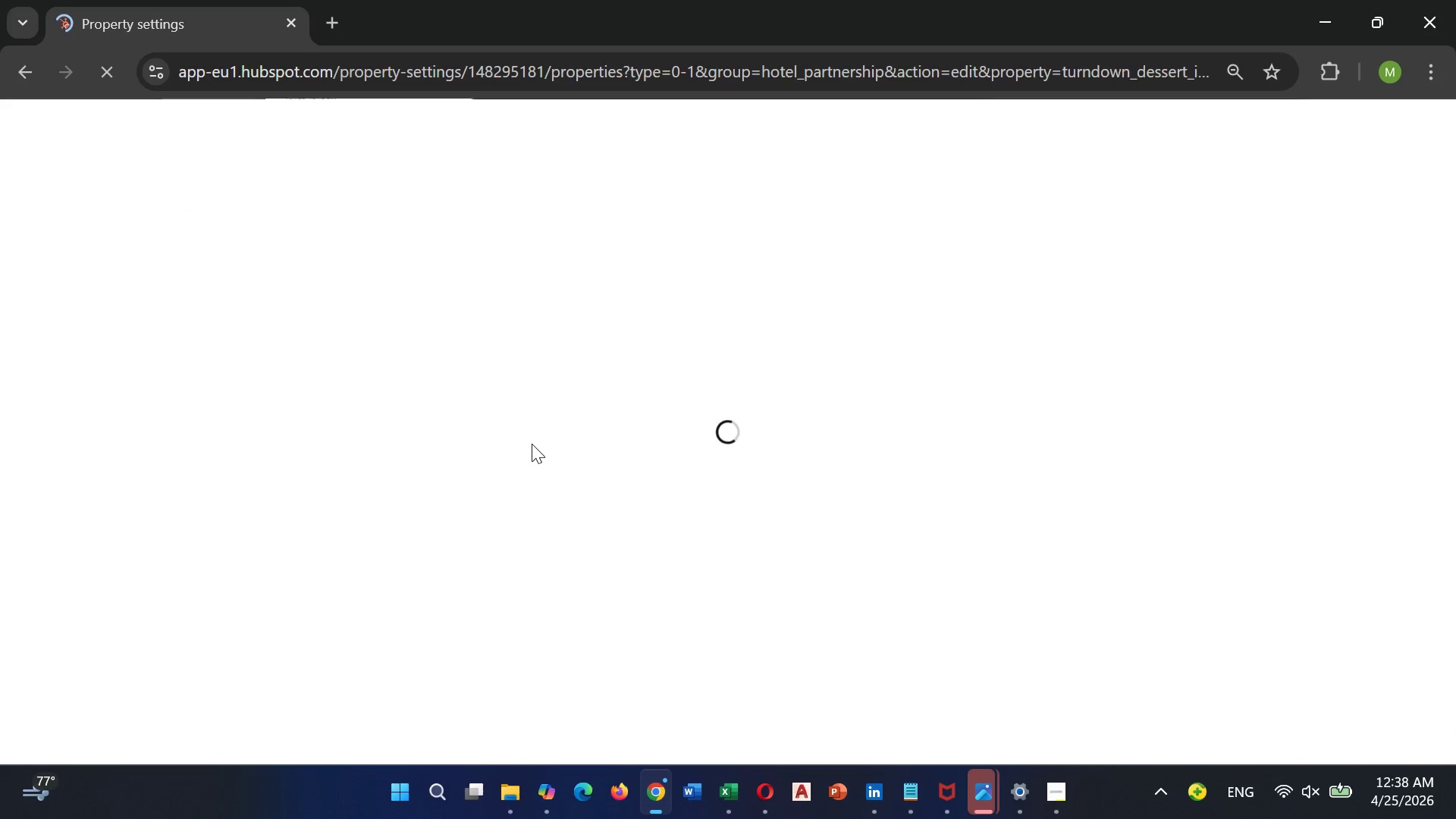 
wait(13.28)
 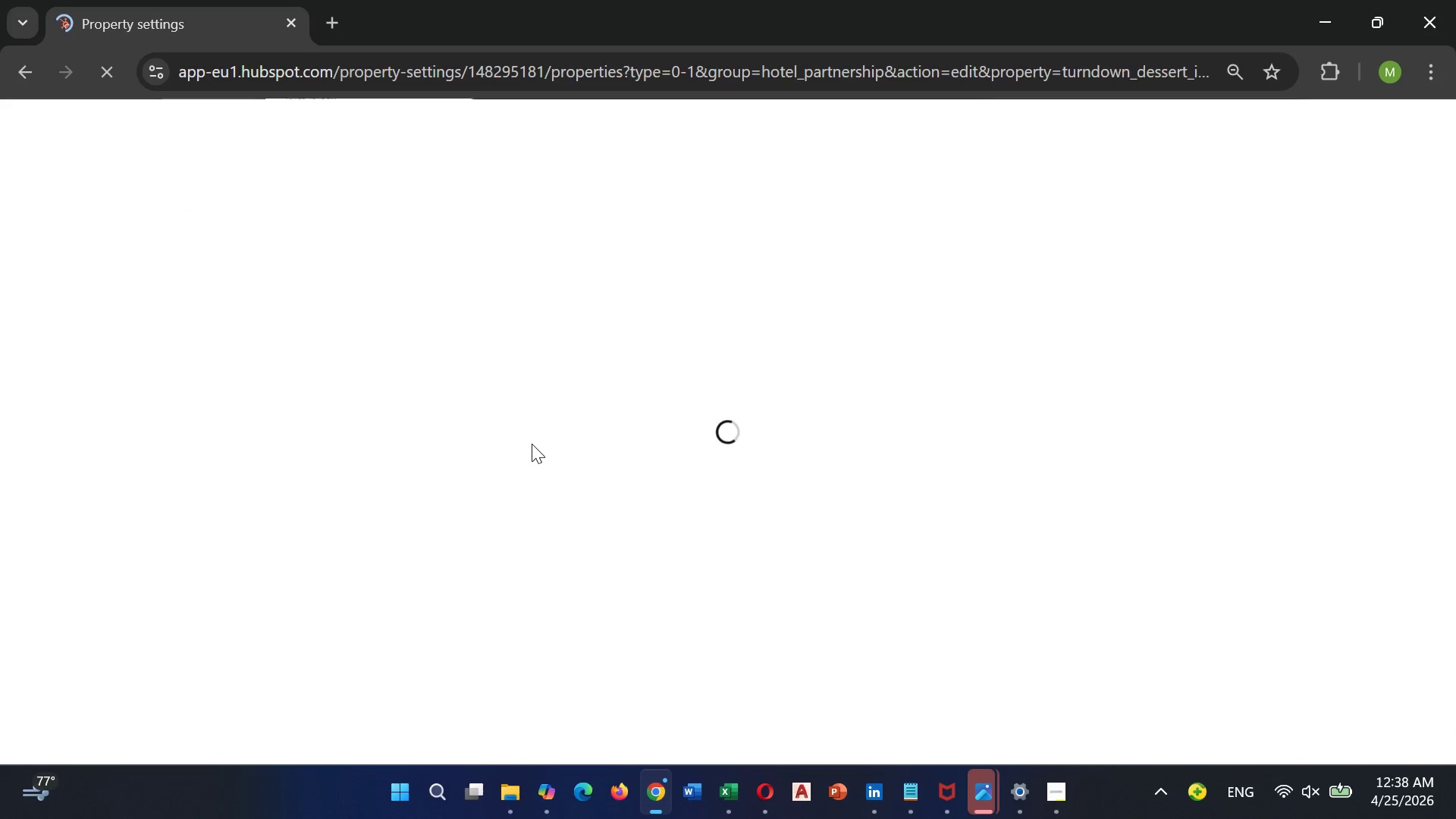 
scroll: coordinate [789, 508], scroll_direction: down, amount: 1.0
 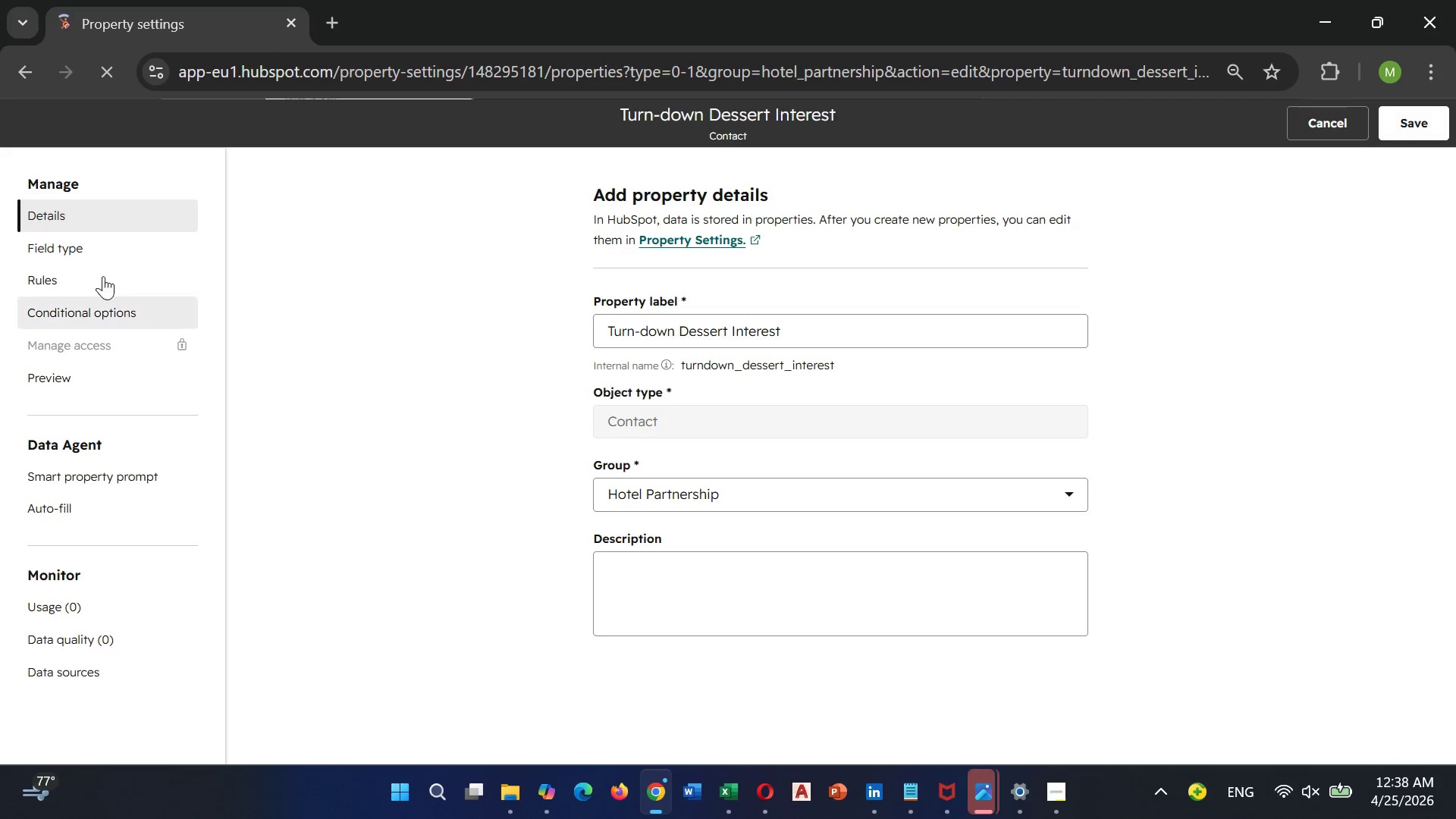 
left_click([90, 257])
 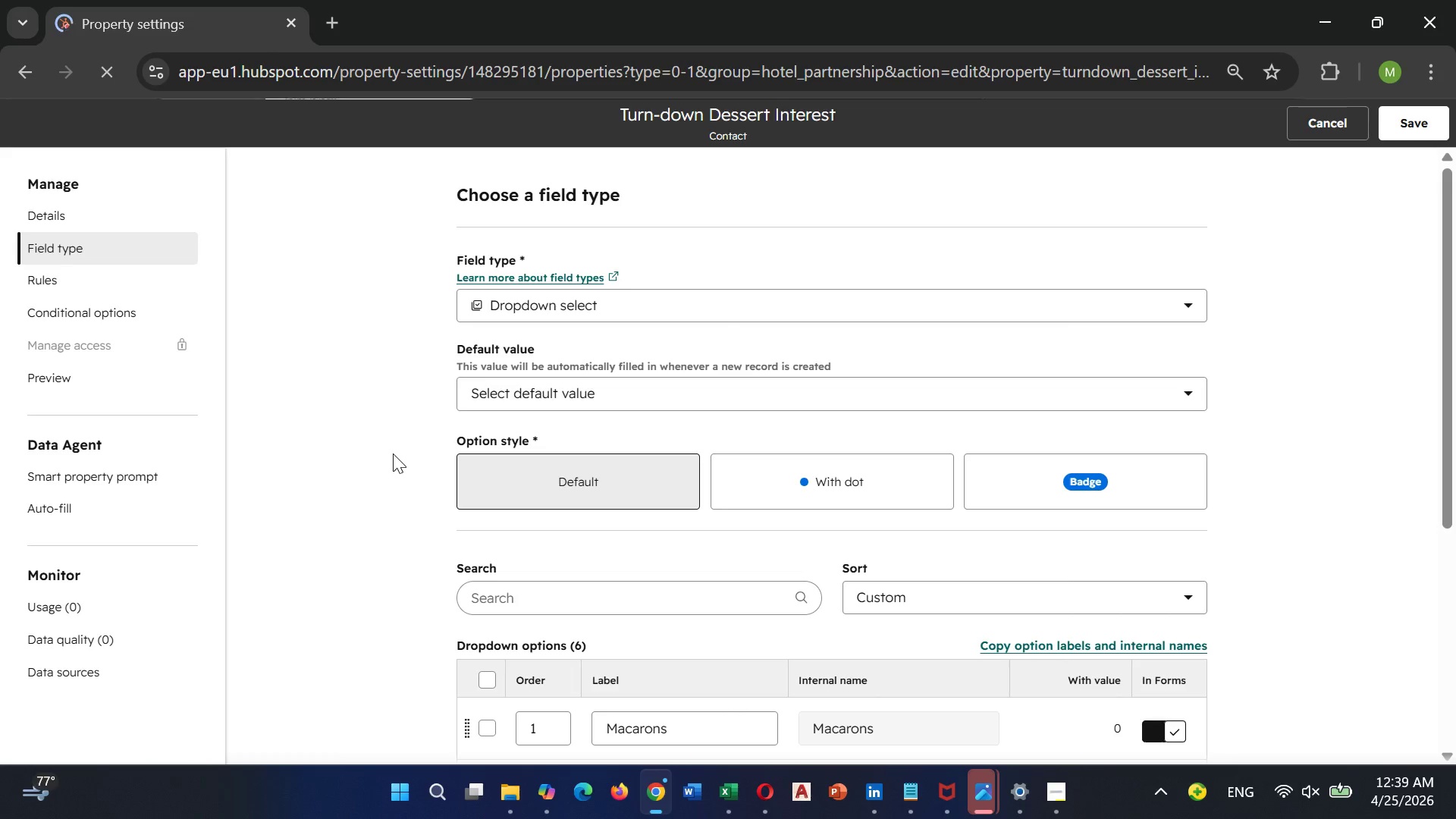 
key(Control+Minus)
 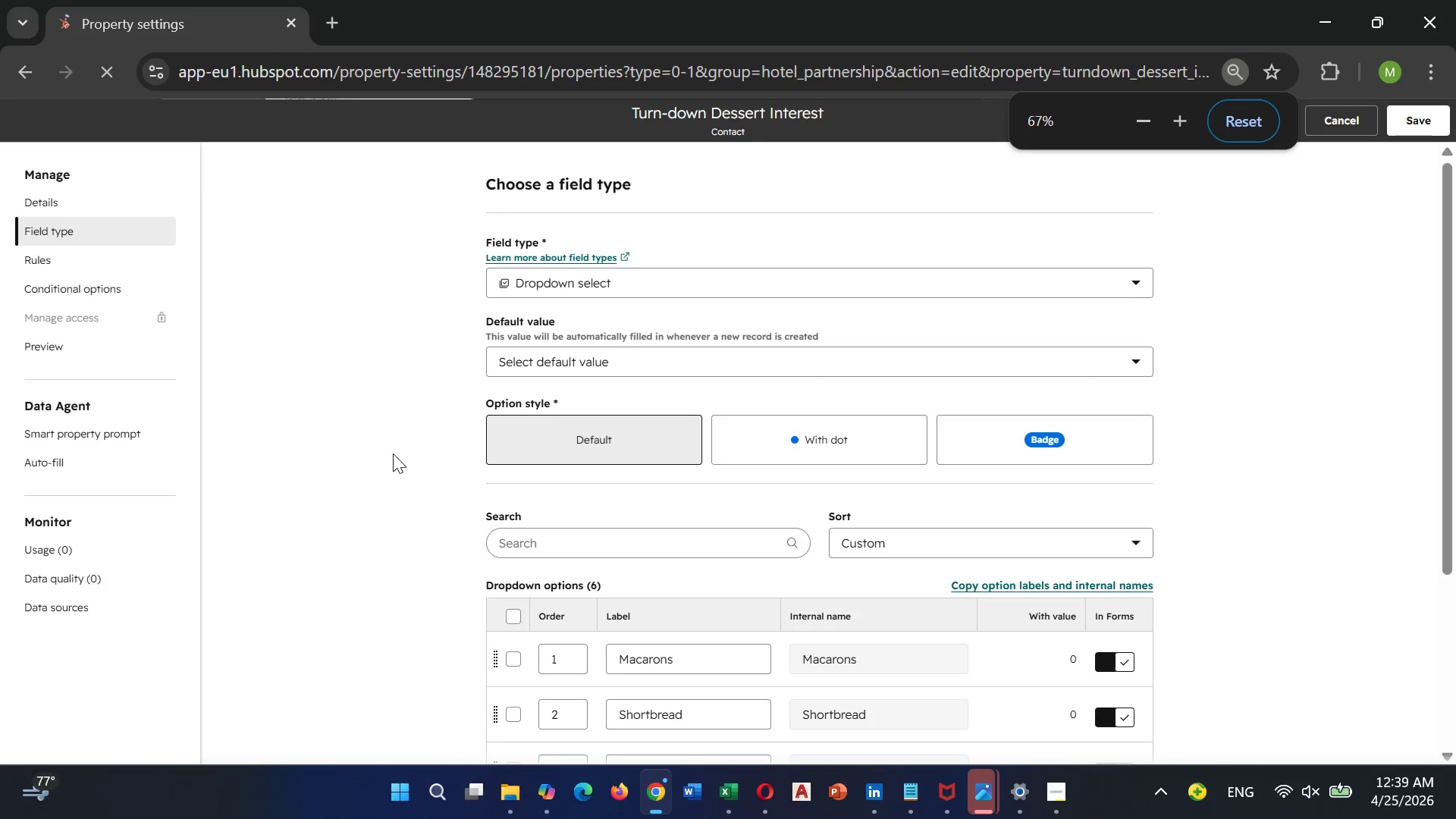 
key(Control+Minus)
 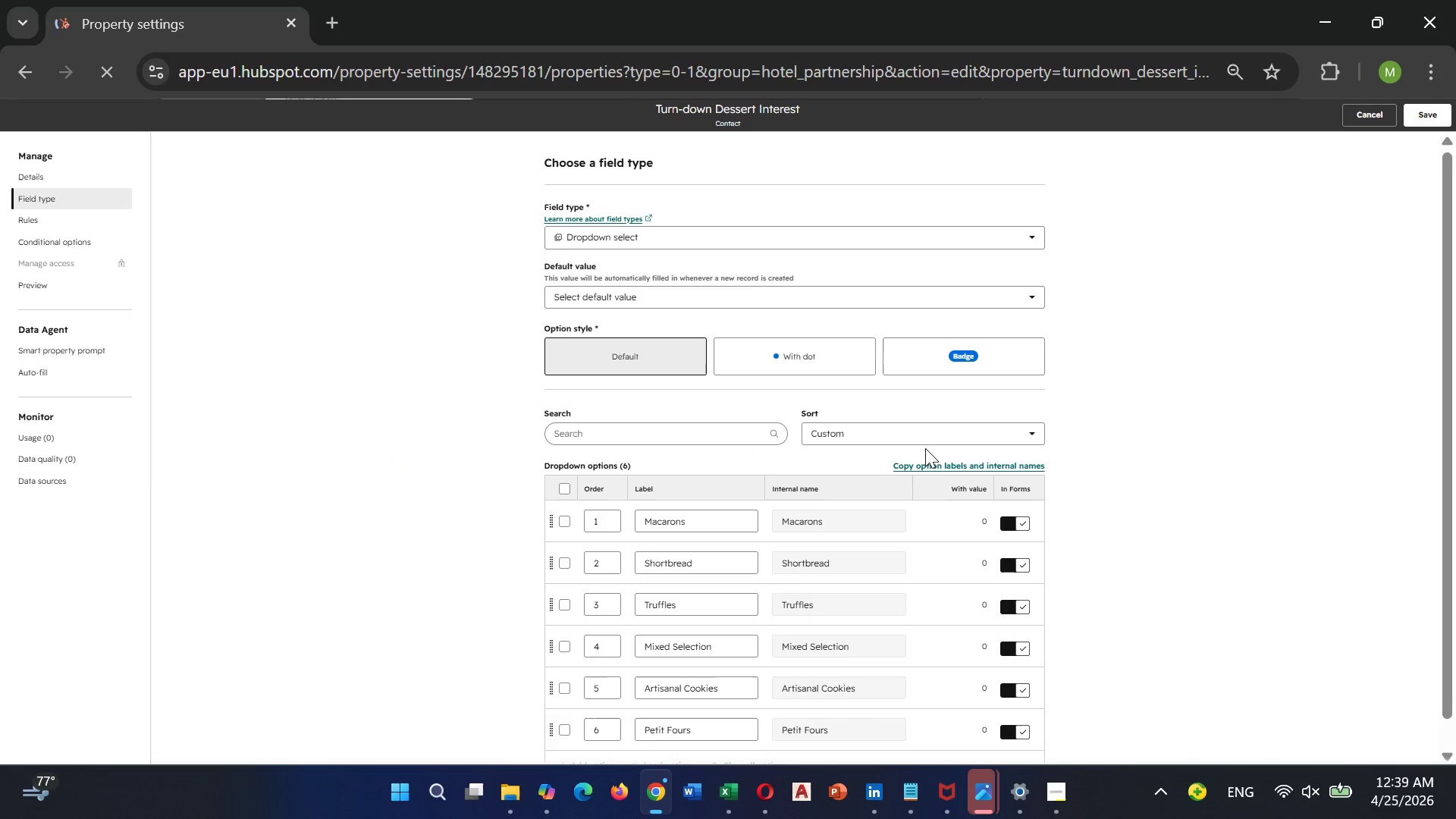 
key(PrintScreen)
 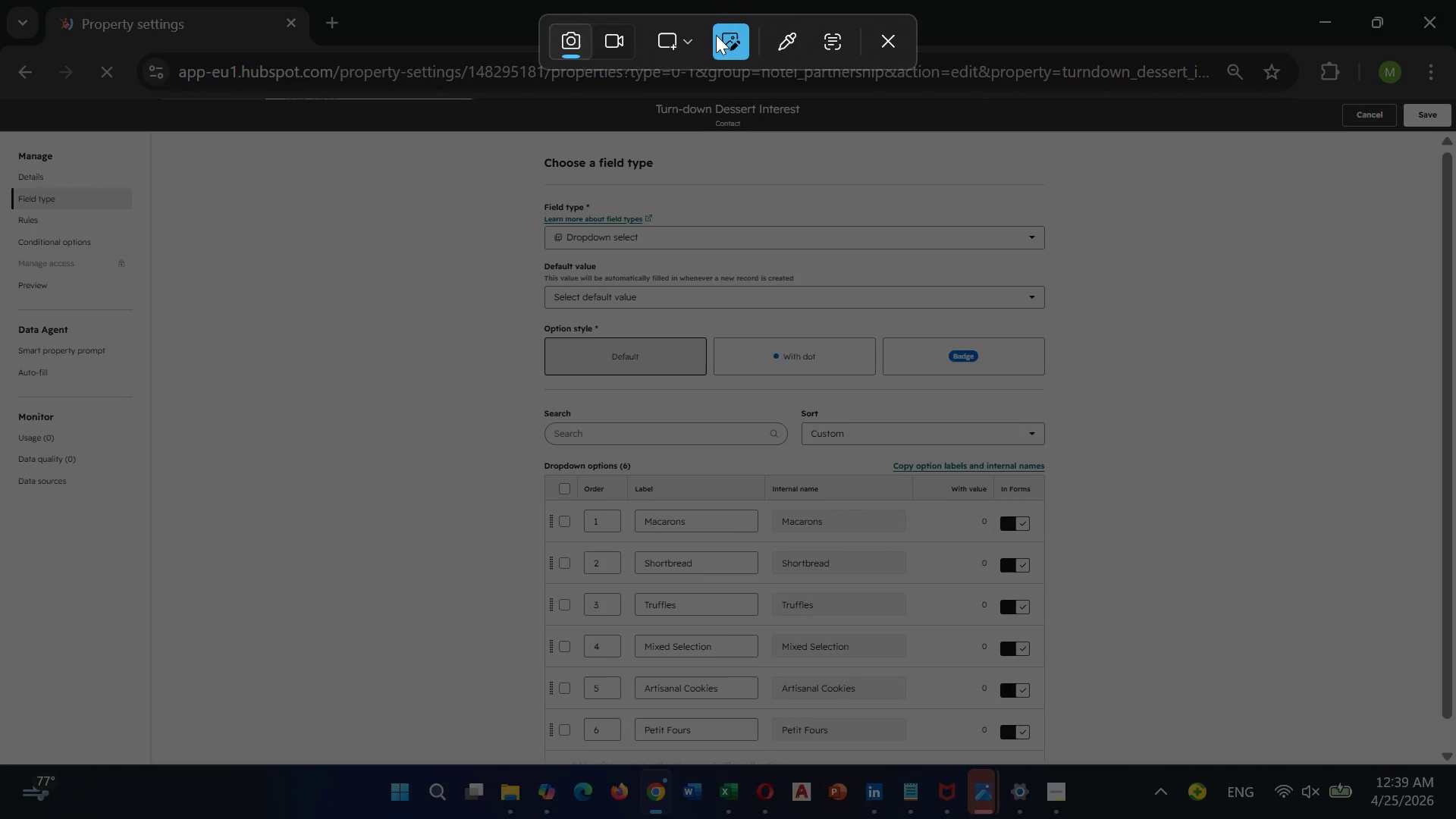 
left_click([687, 36])
 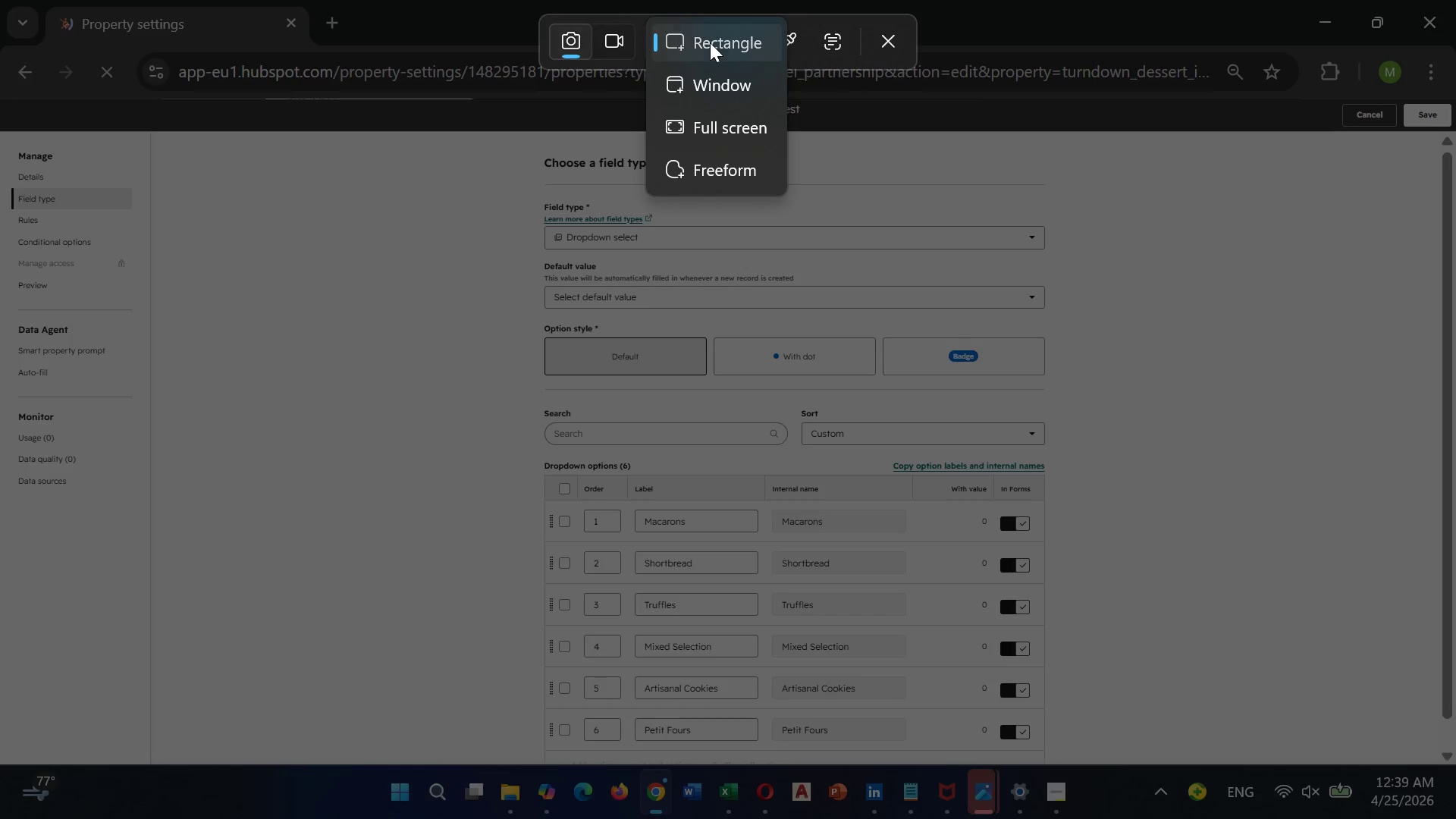 
left_click([710, 42])
 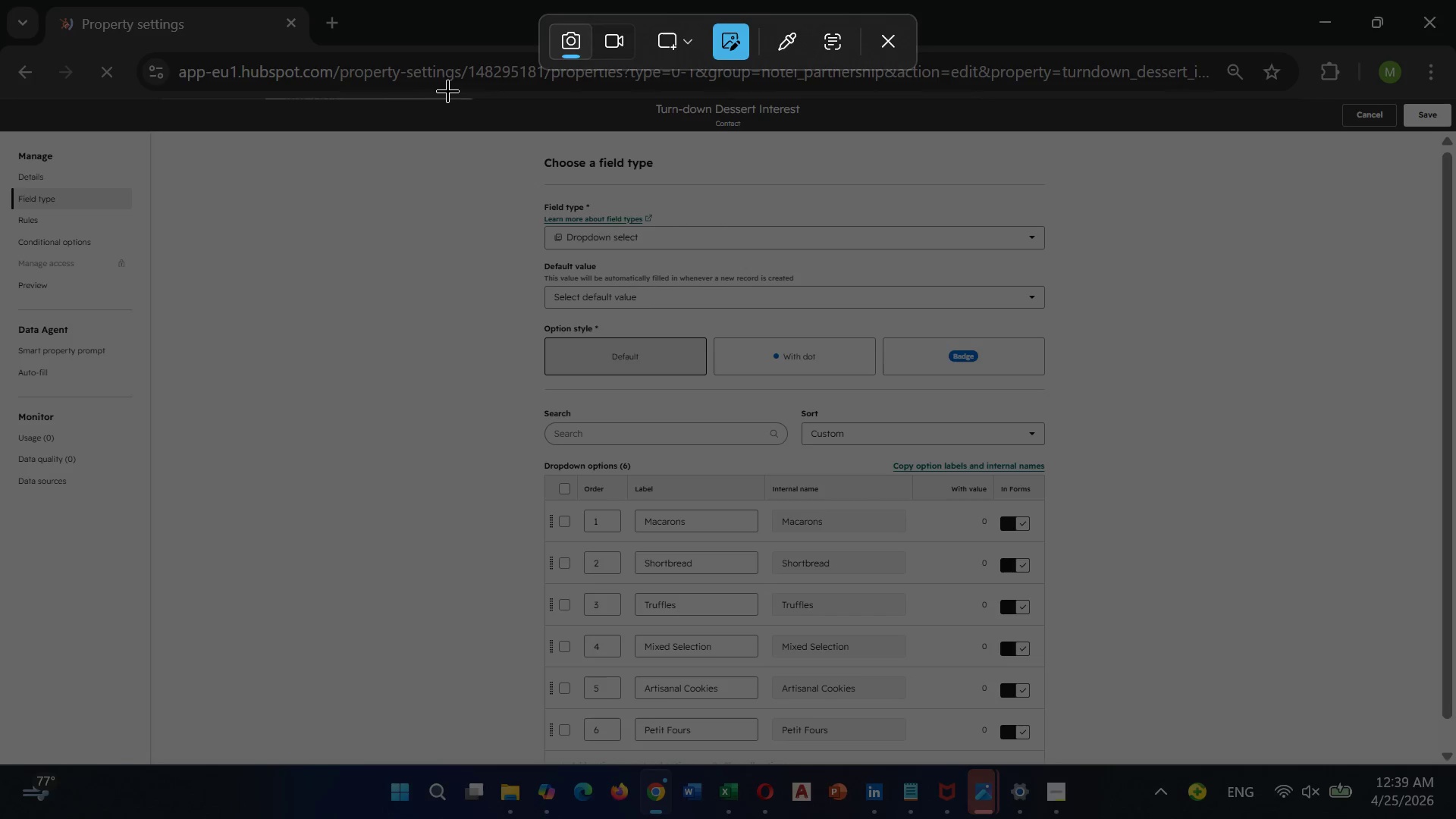 
left_click_drag(start_coordinate=[450, 89], to_coordinate=[1429, 114])
 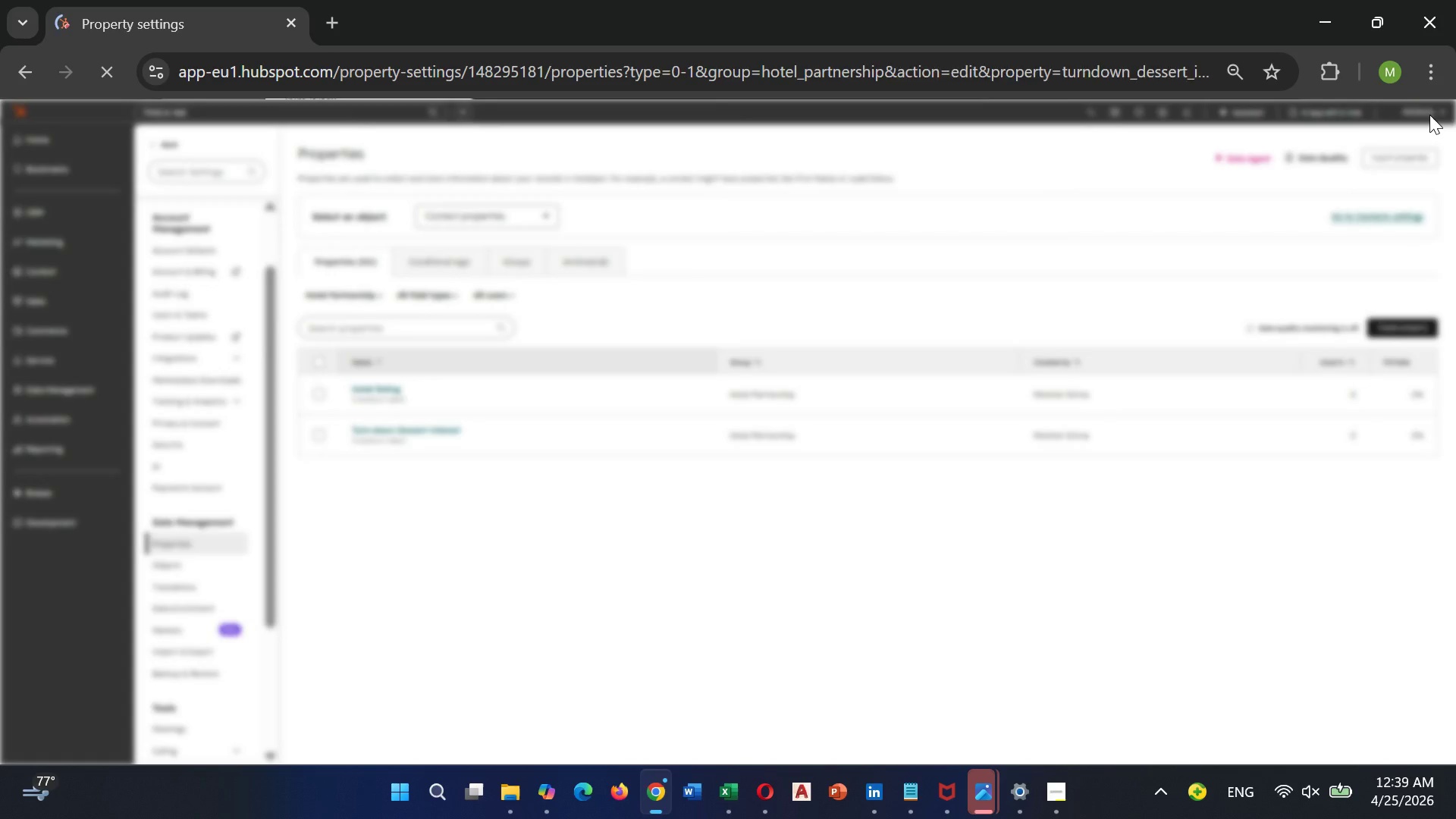 
left_click([1429, 114])
 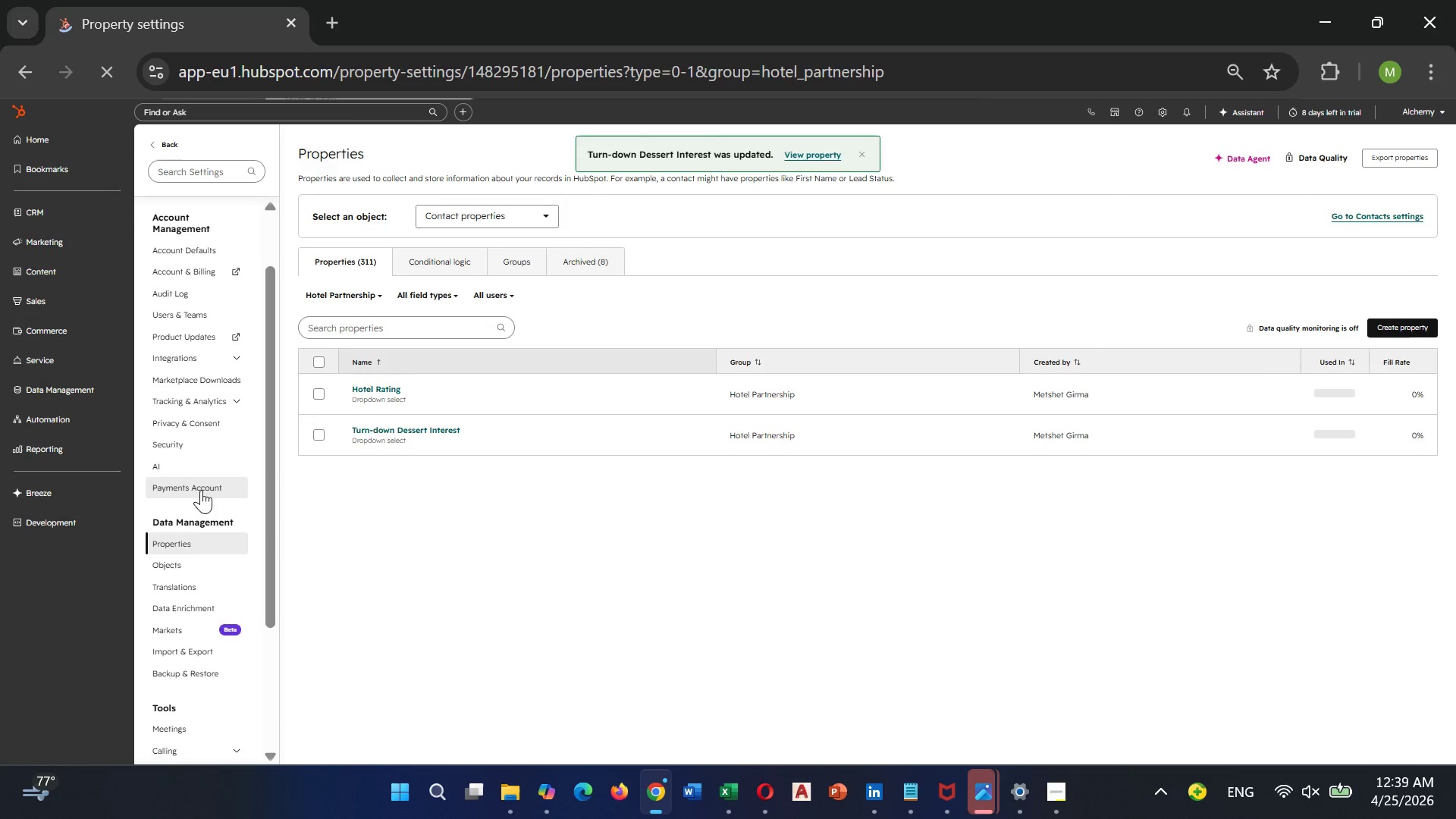 
scroll: coordinate [174, 471], scroll_direction: up, amount: 2.0
 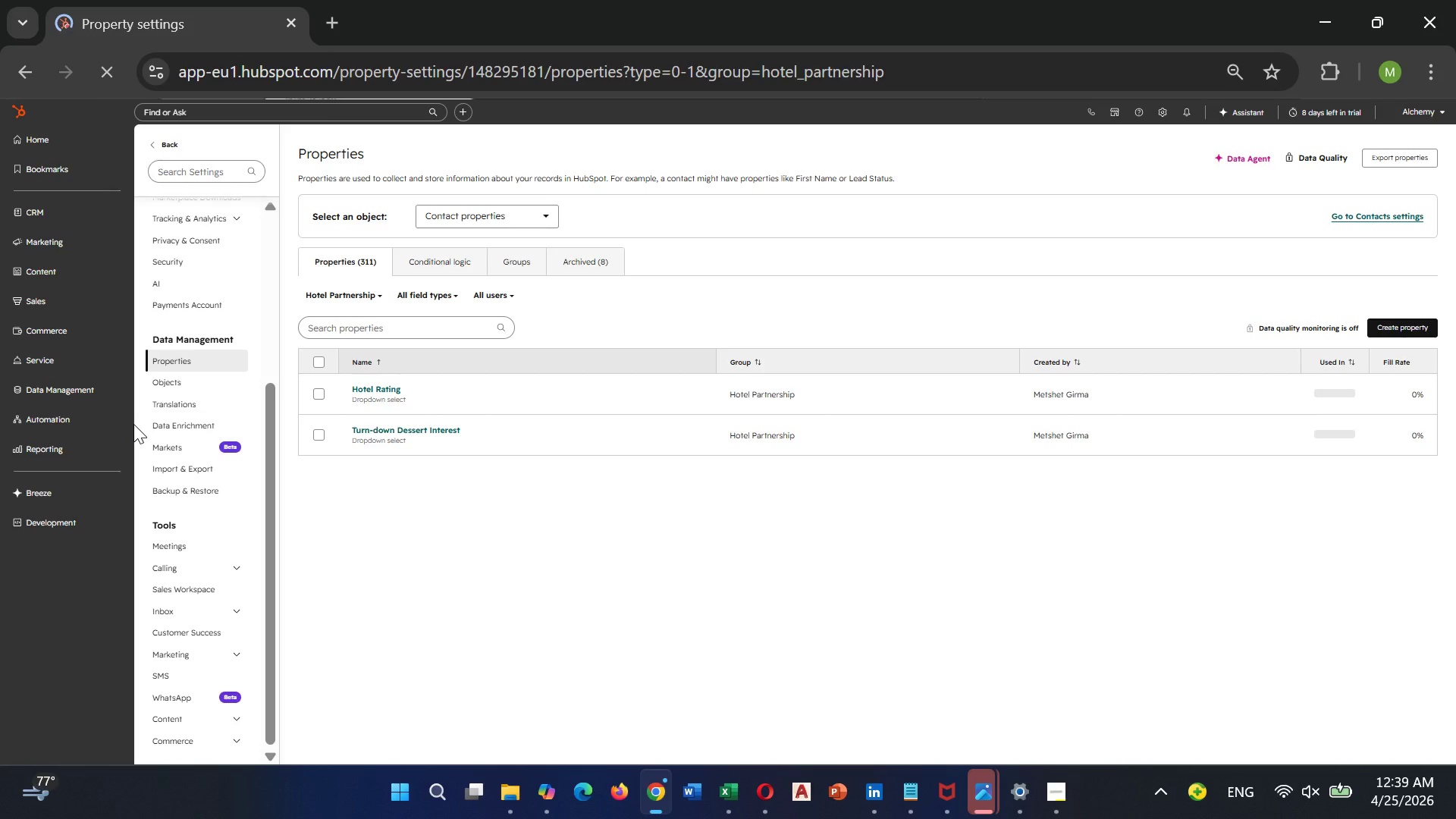 
key(Control+Minus)
 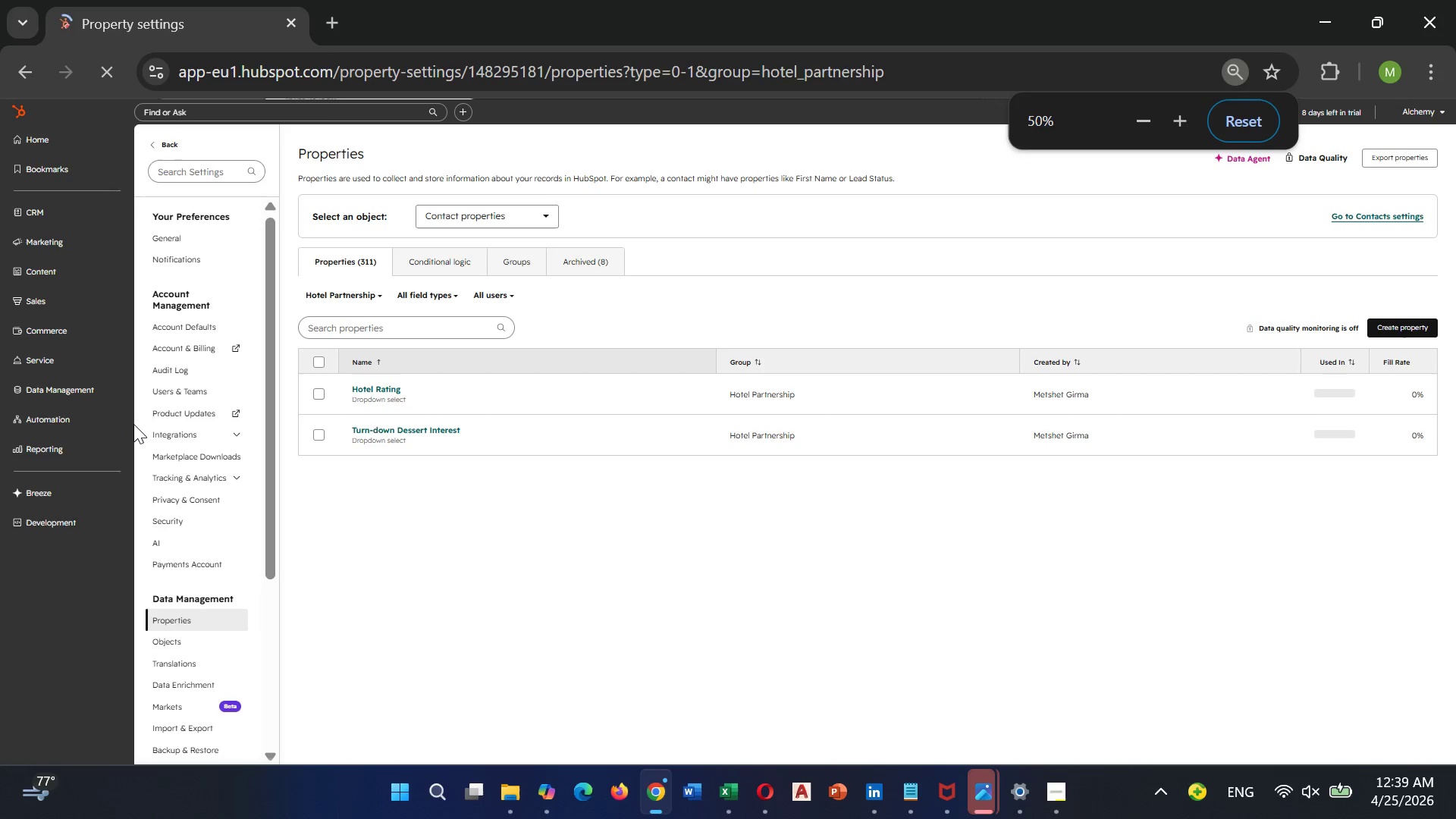 
key(Control+Equal)
 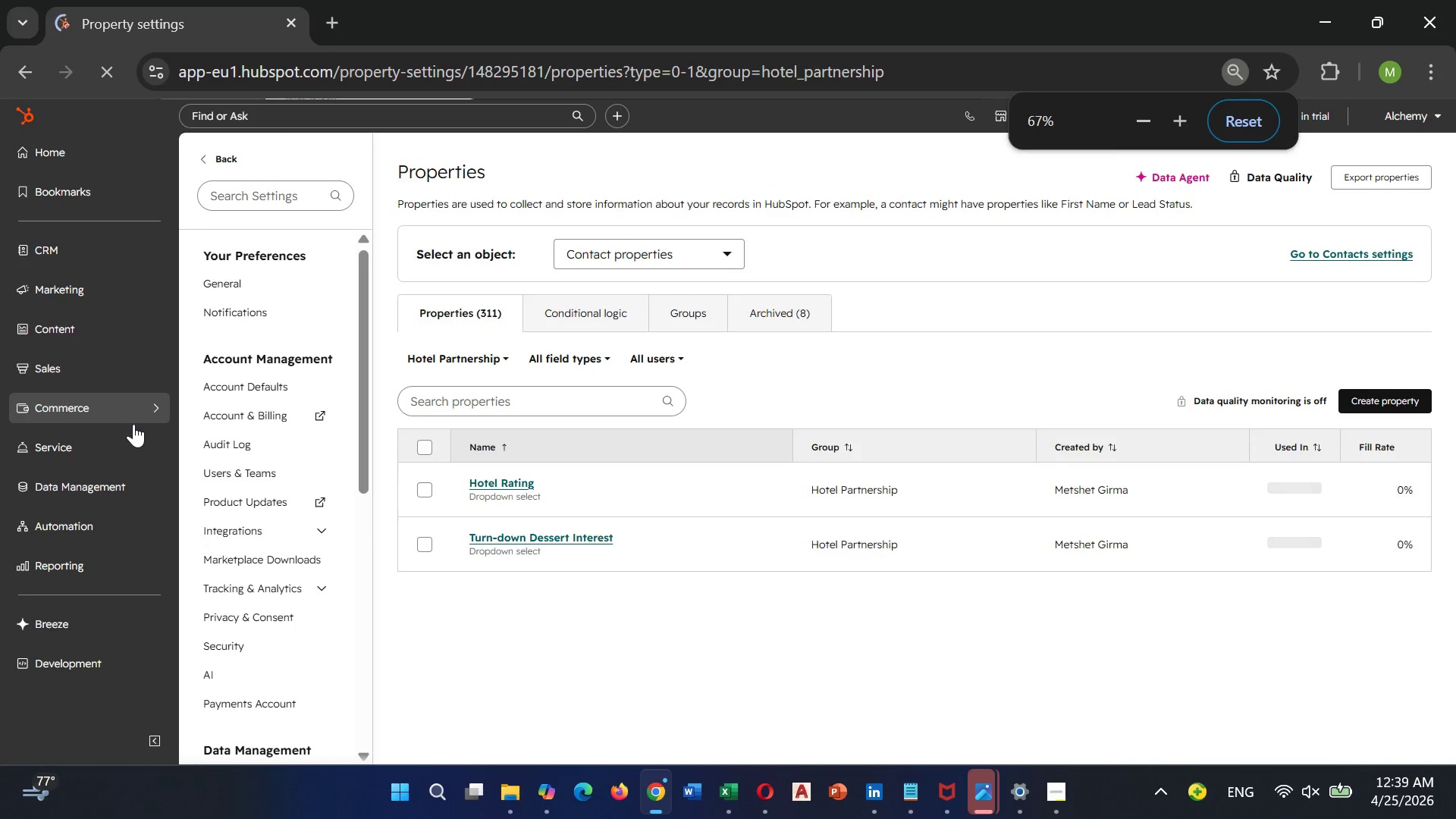 
key(Control+Equal)
 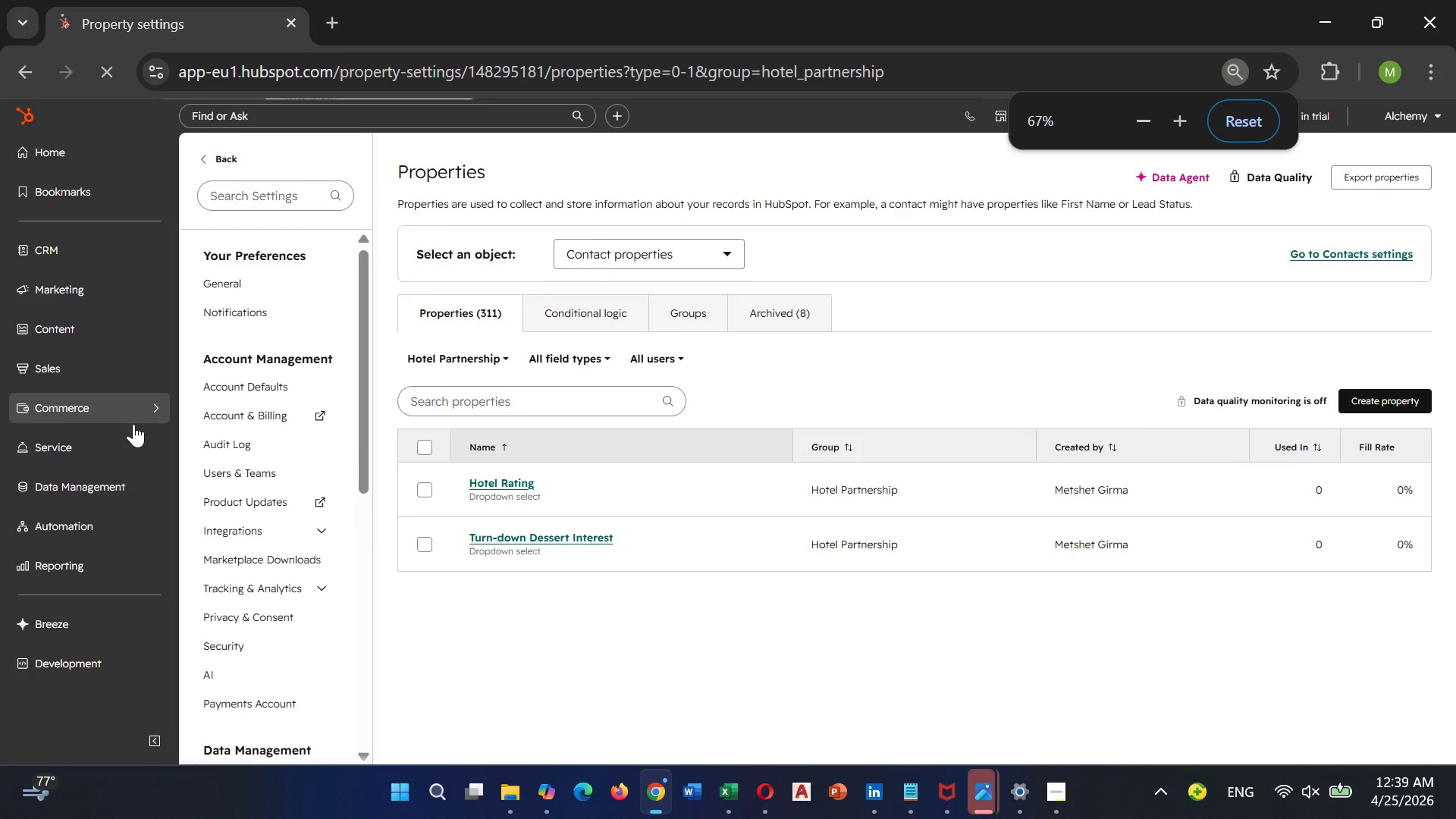 
key(Control+Equal)
 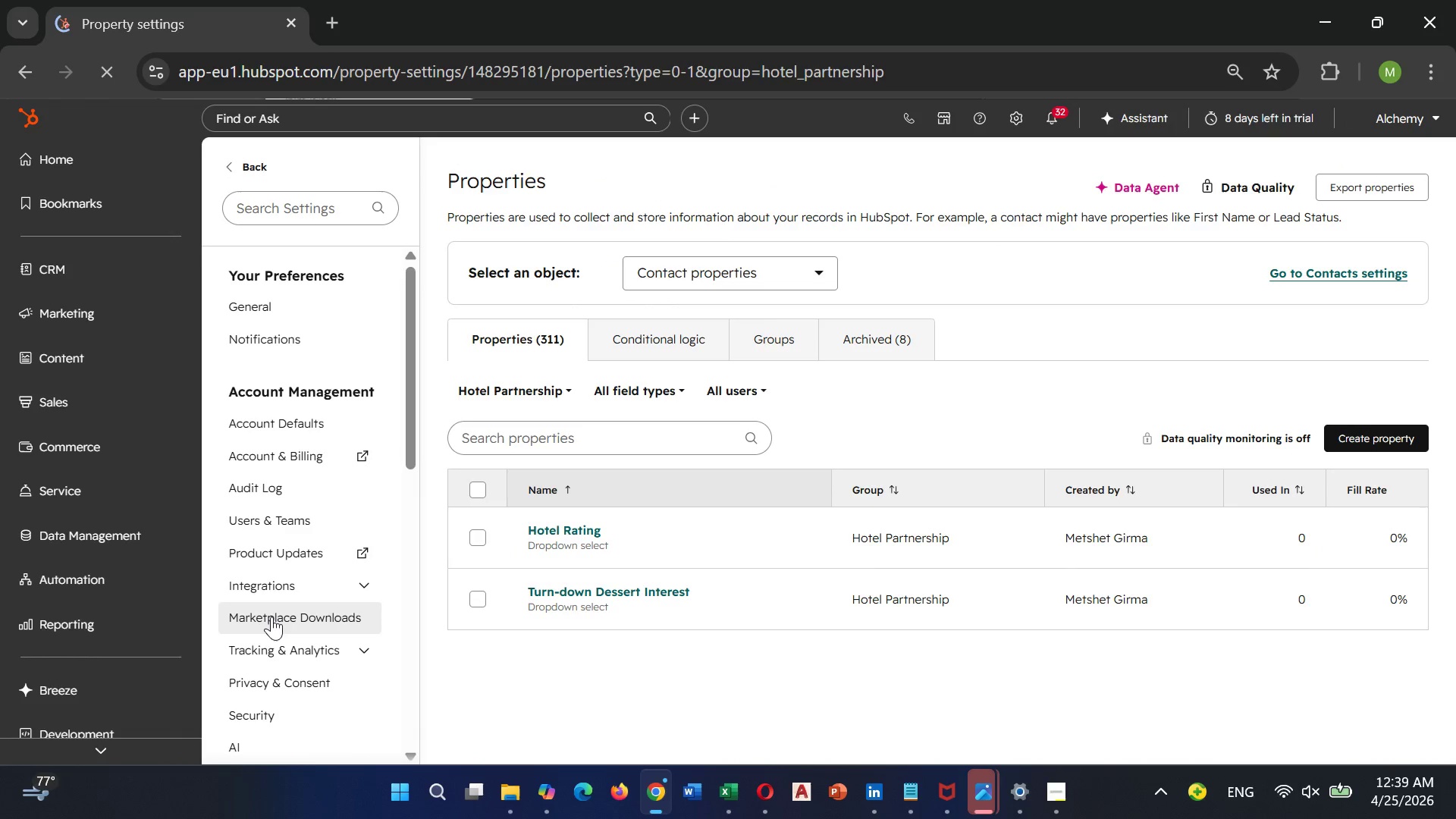 
scroll: coordinate [276, 617], scroll_direction: down, amount: 4.0
 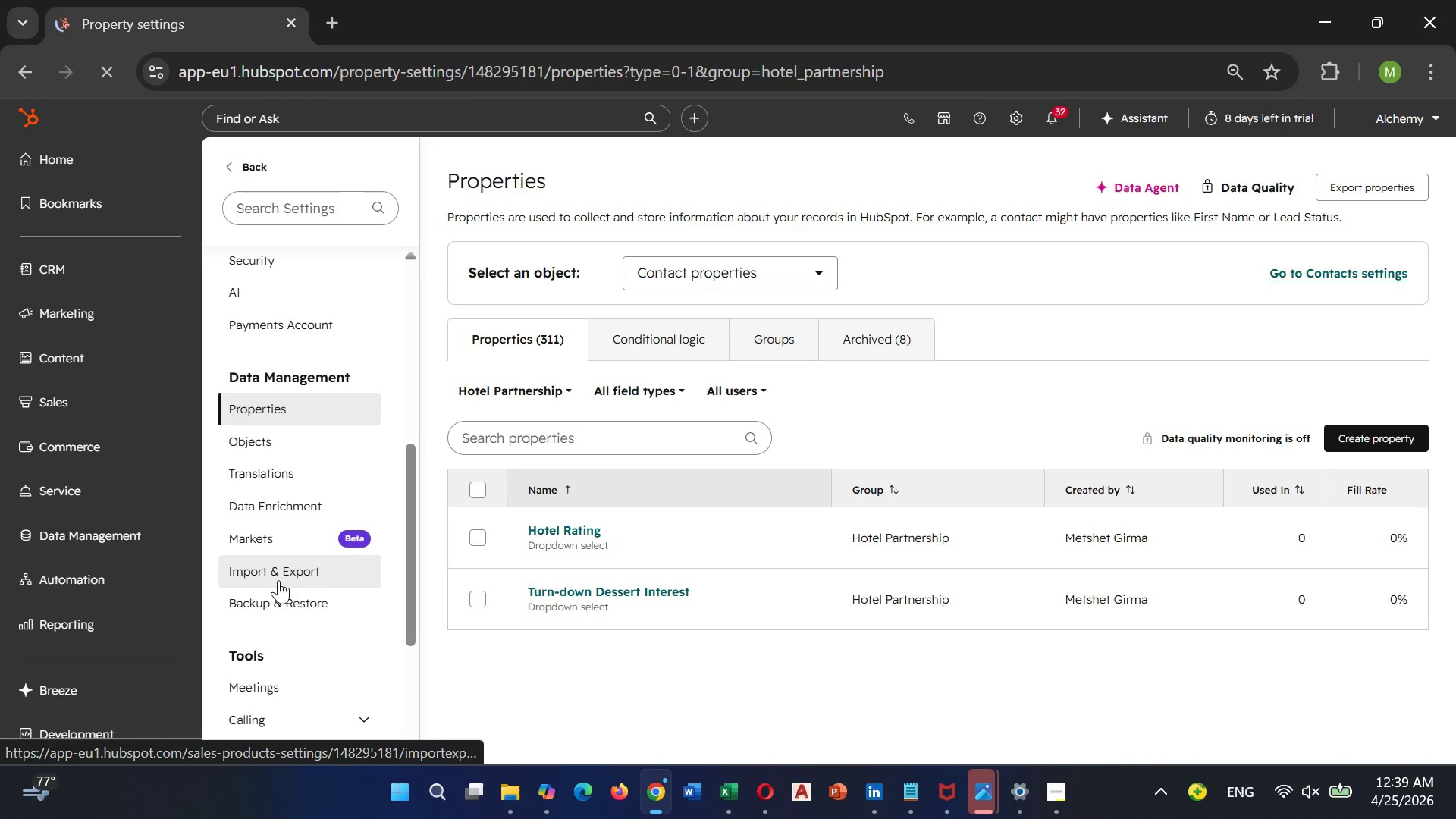 
left_click([278, 580])
 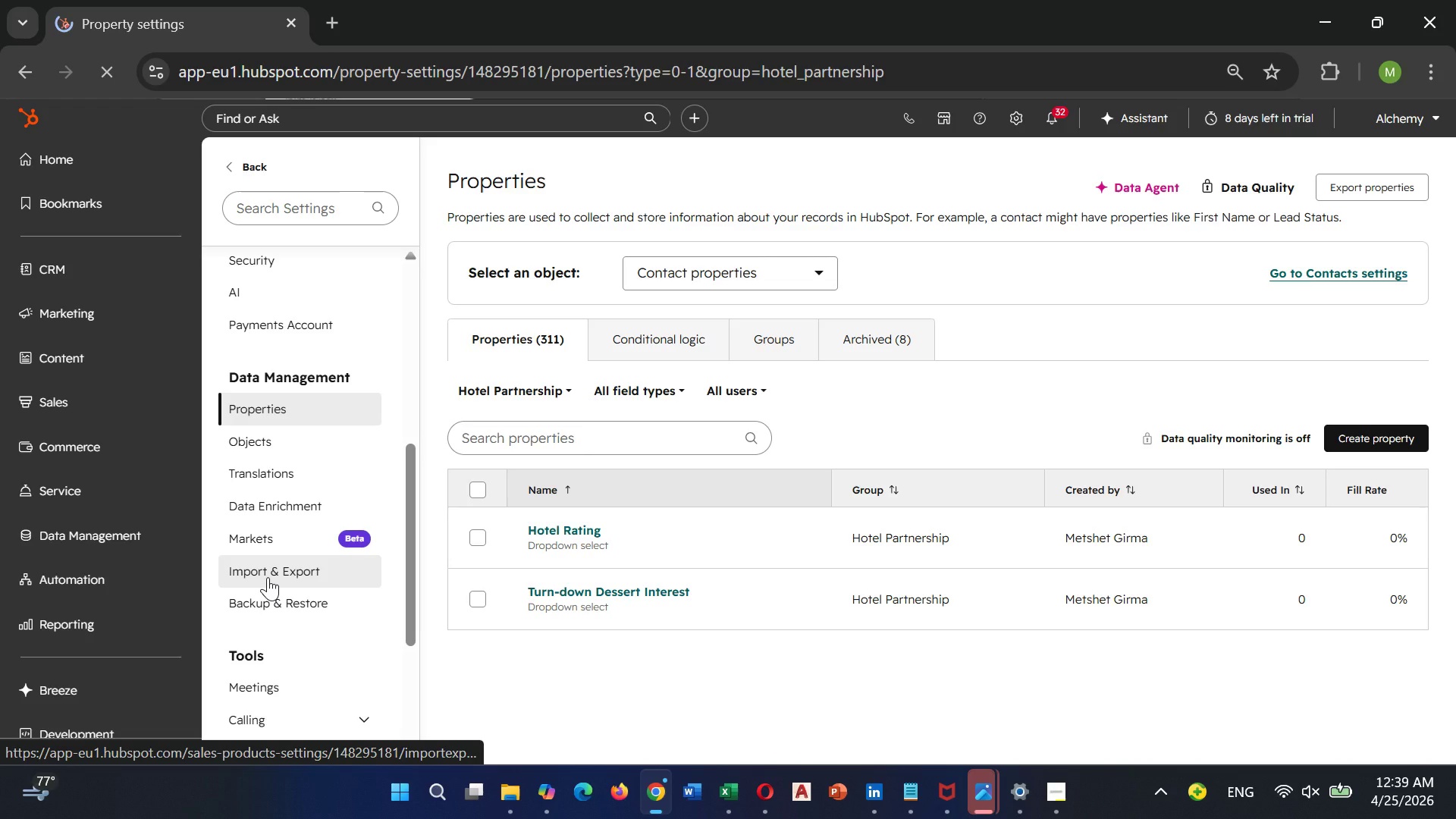 
double_click([268, 577])
 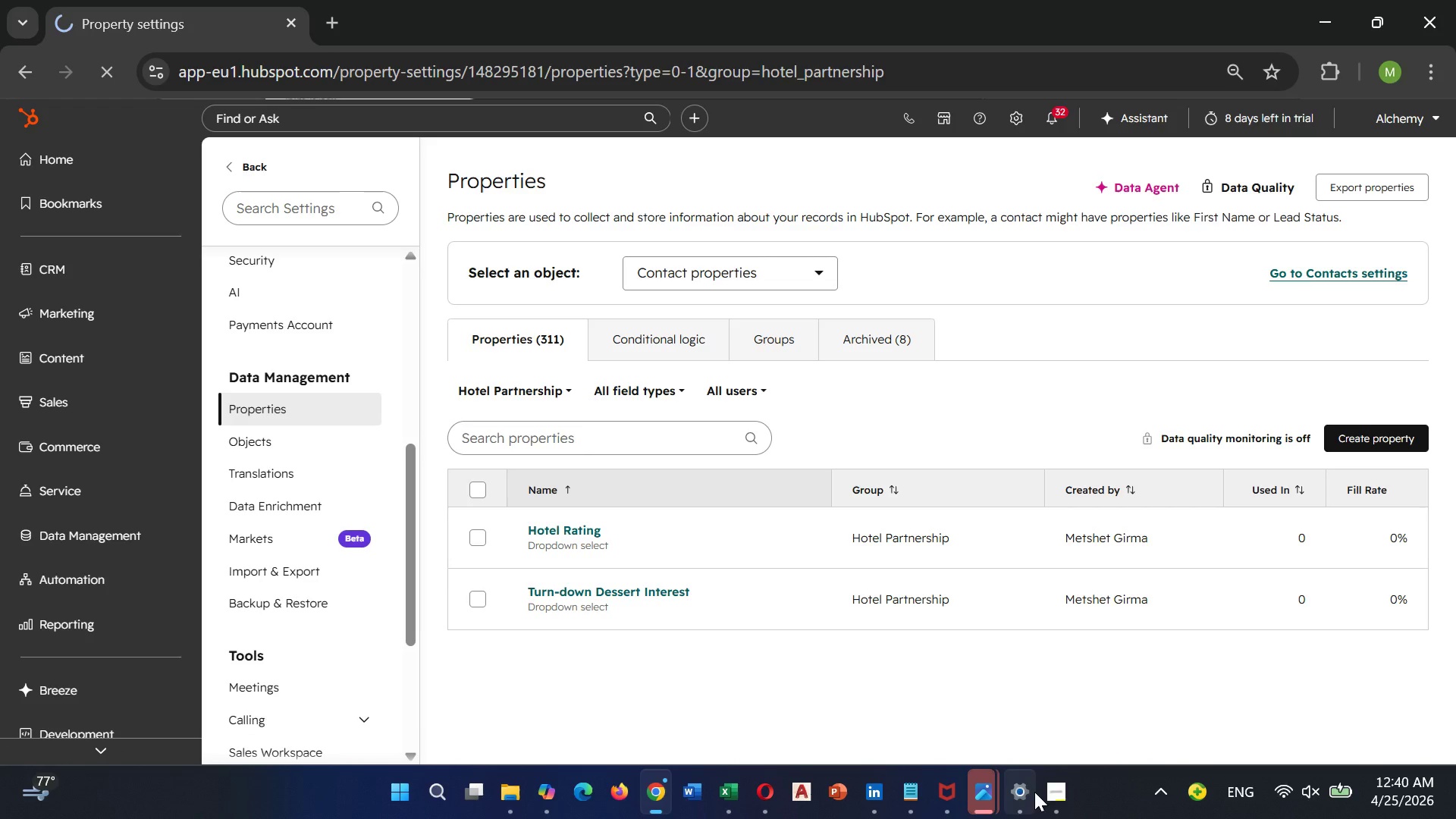 
wait(6.06)
 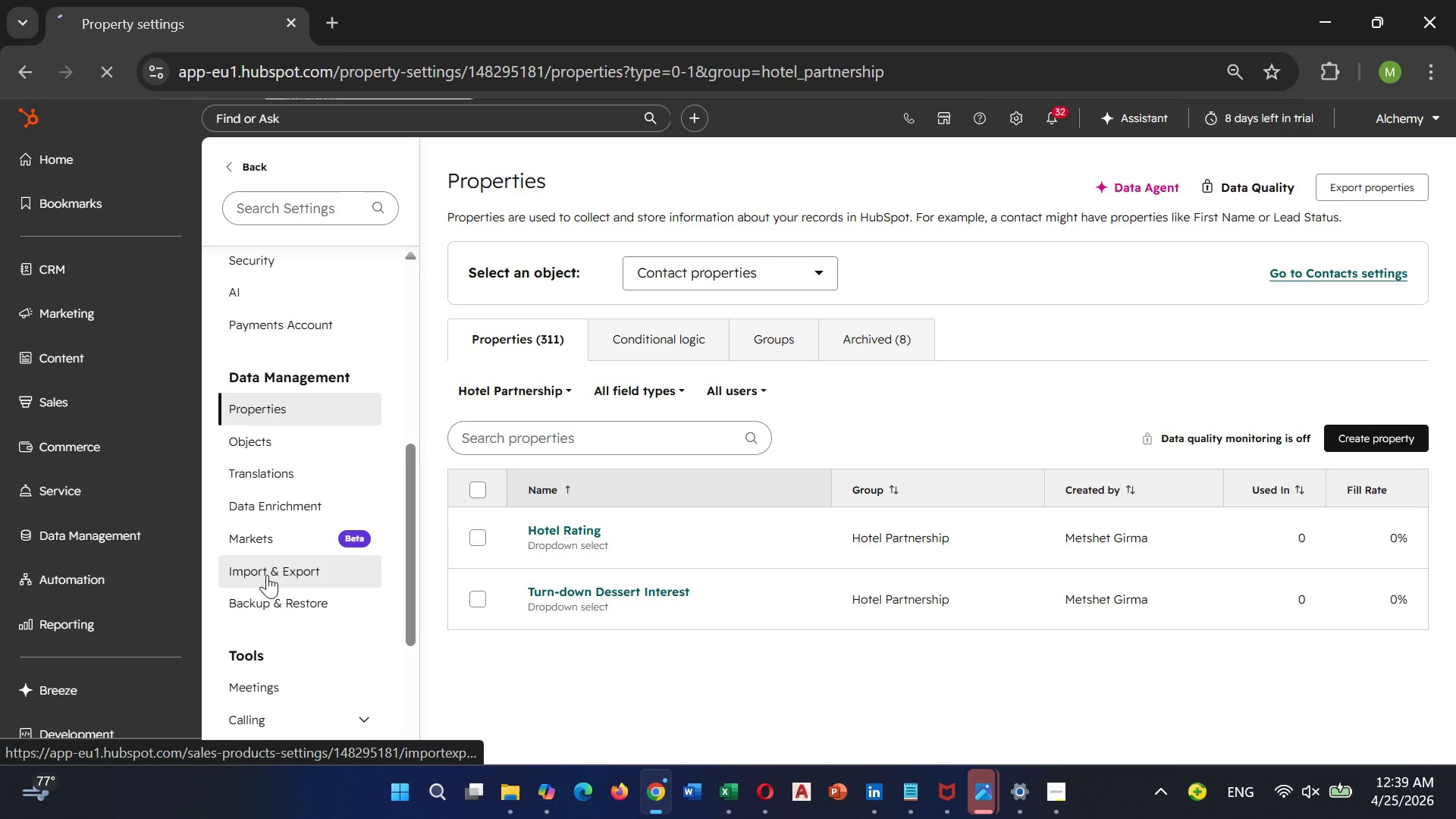 
left_click([1041, 695])